 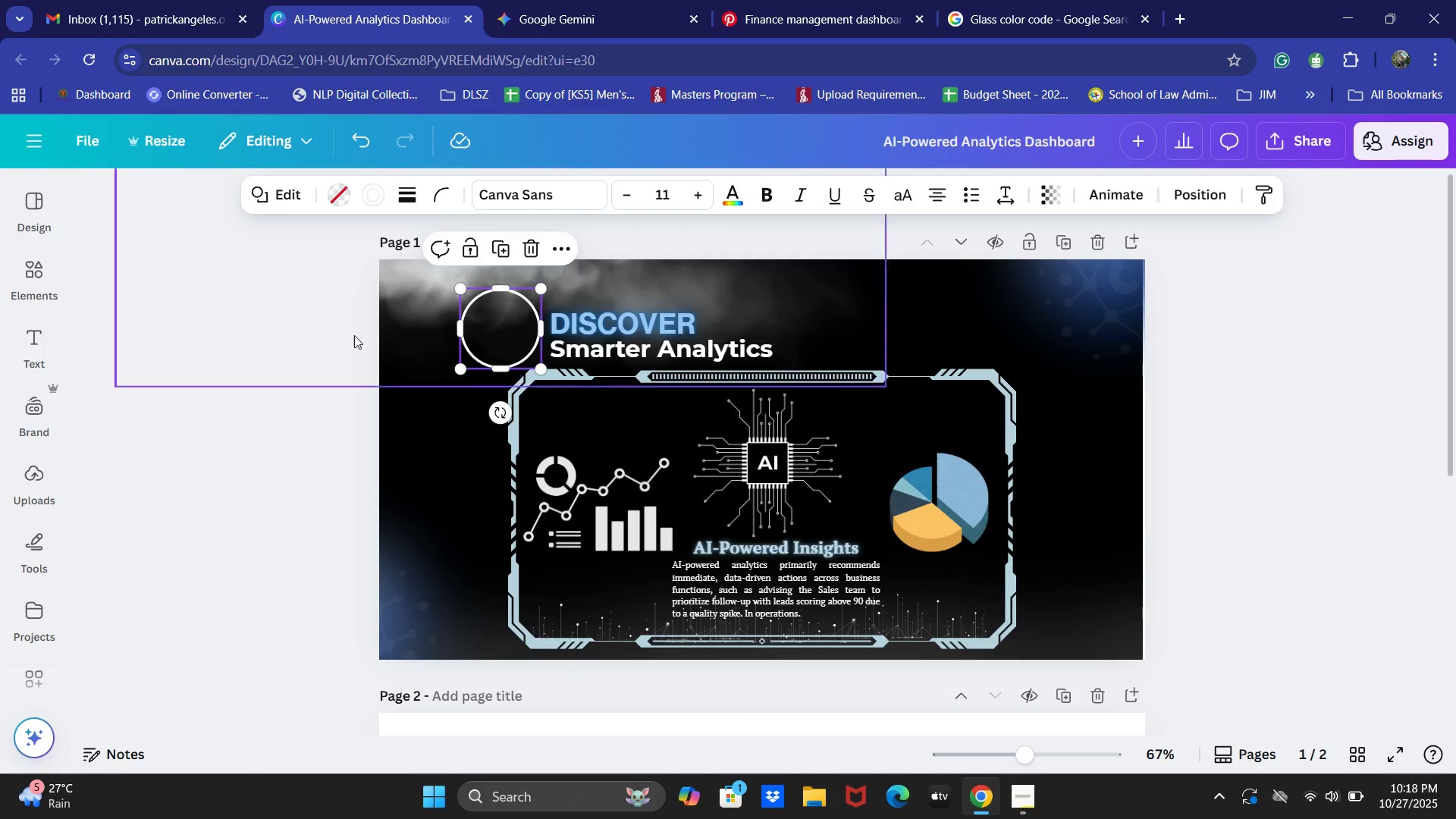 
left_click([54, 284])
 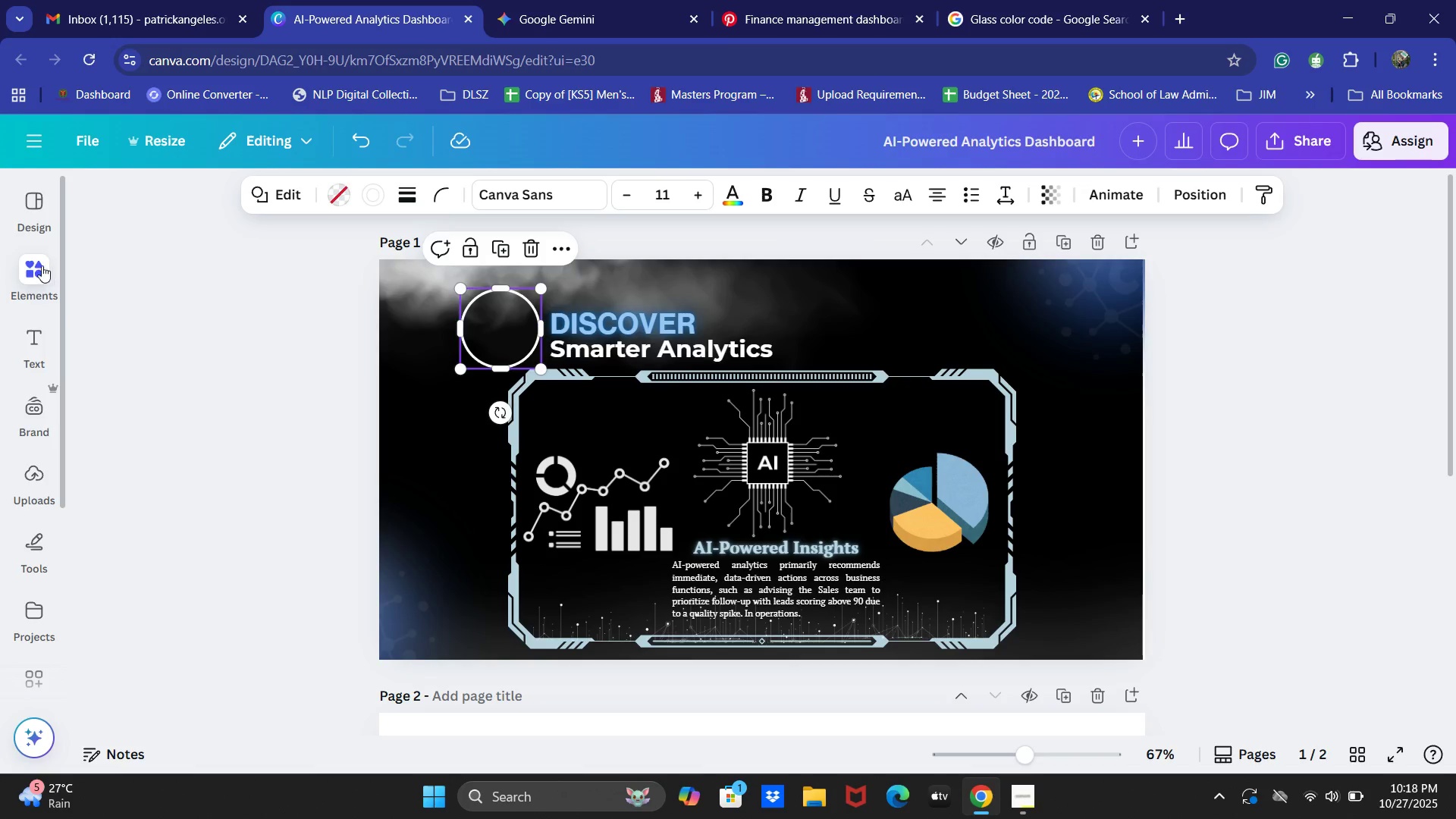 
left_click([40, 271])
 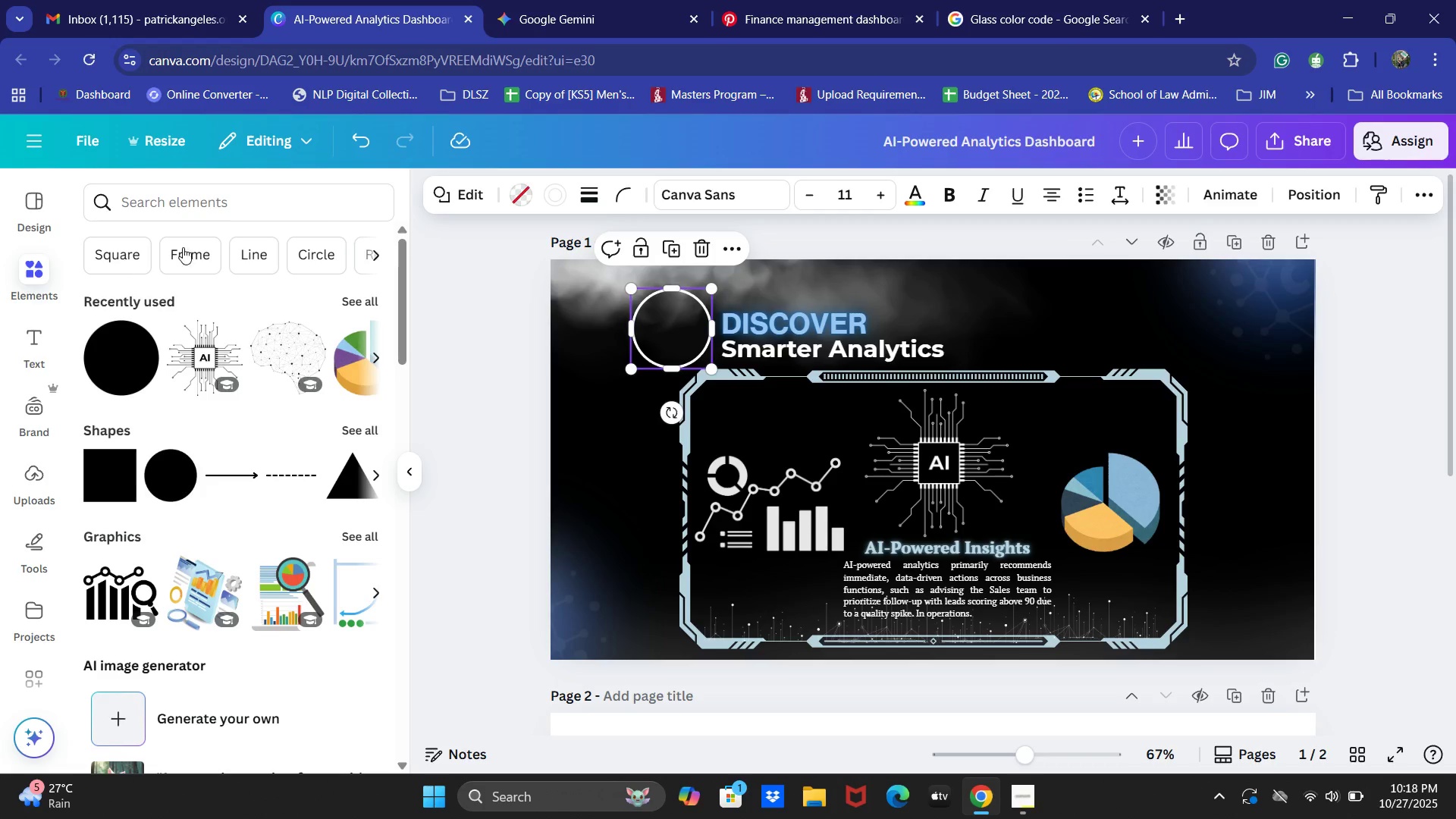 
left_click([183, 255])
 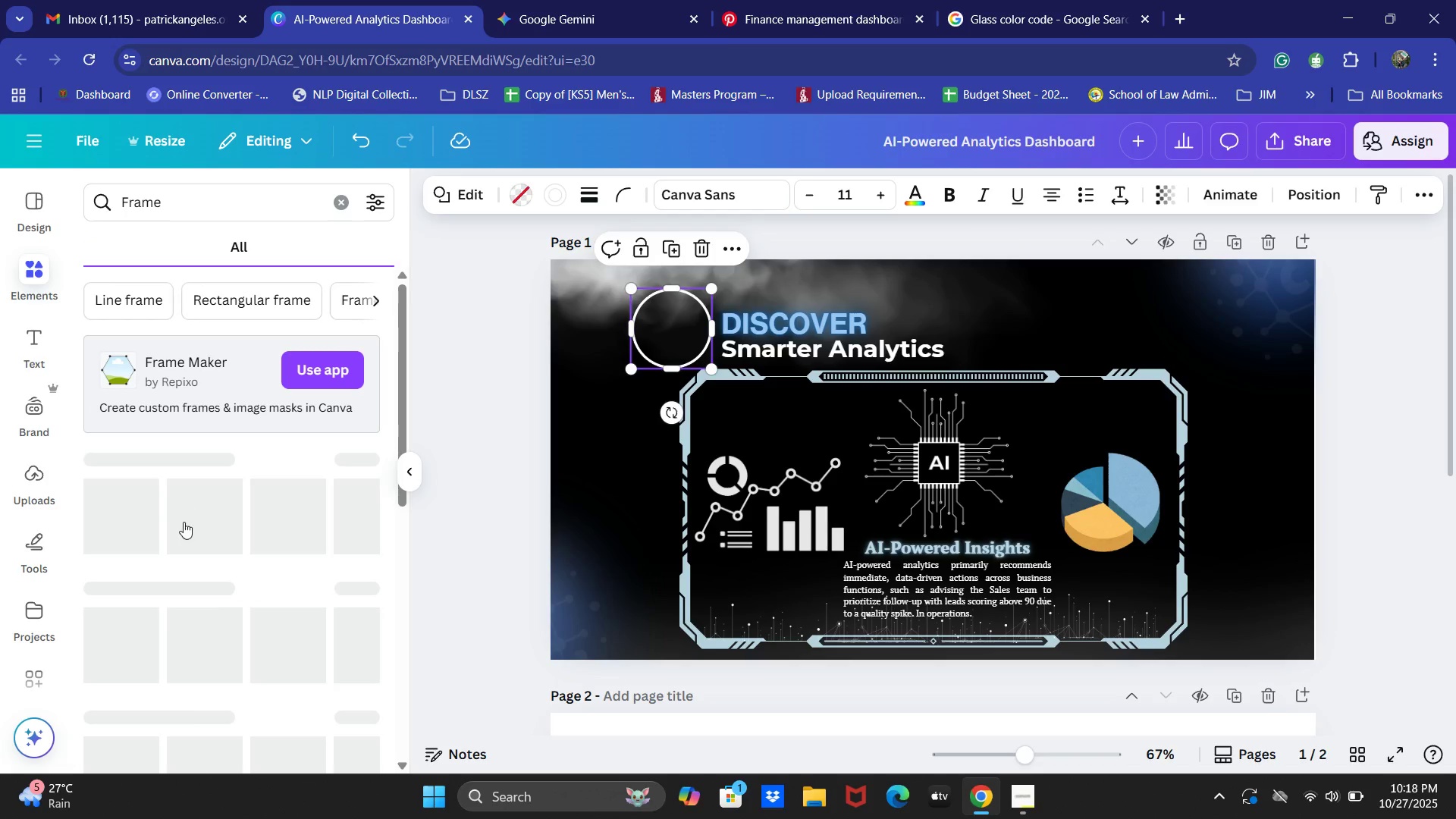 
left_click([289, 531])
 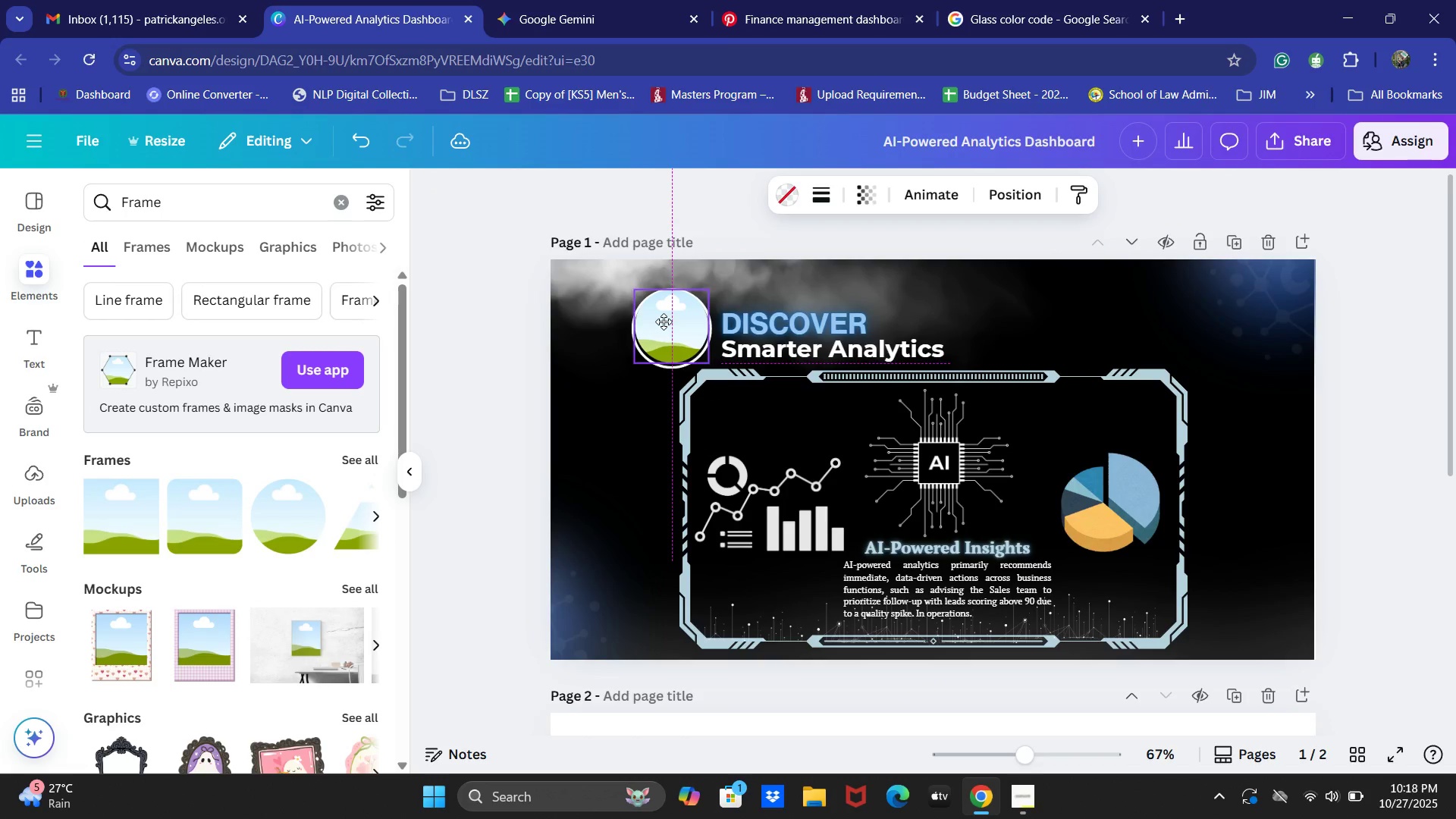 
wait(7.44)
 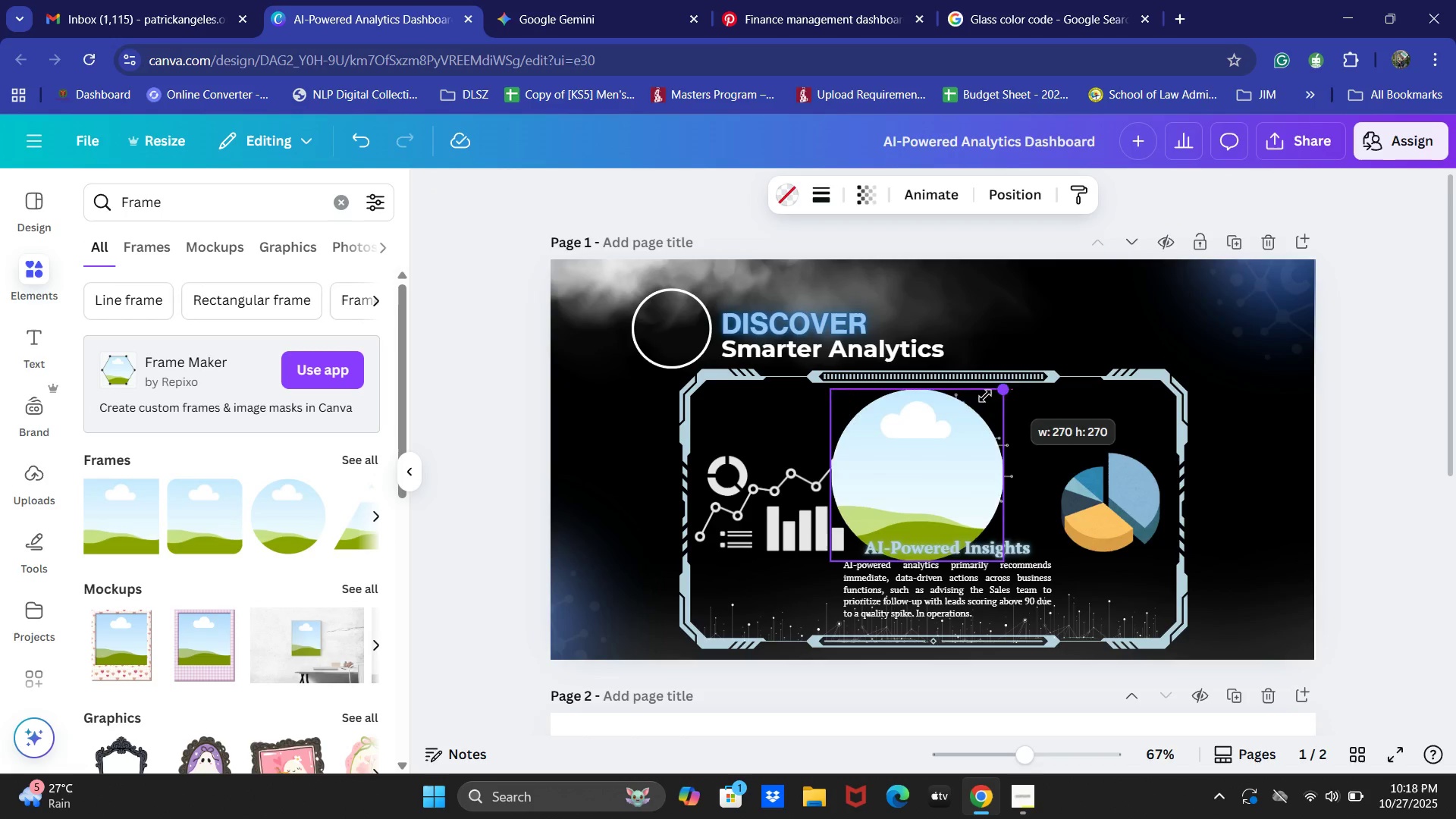 
key(ArrowRight)
 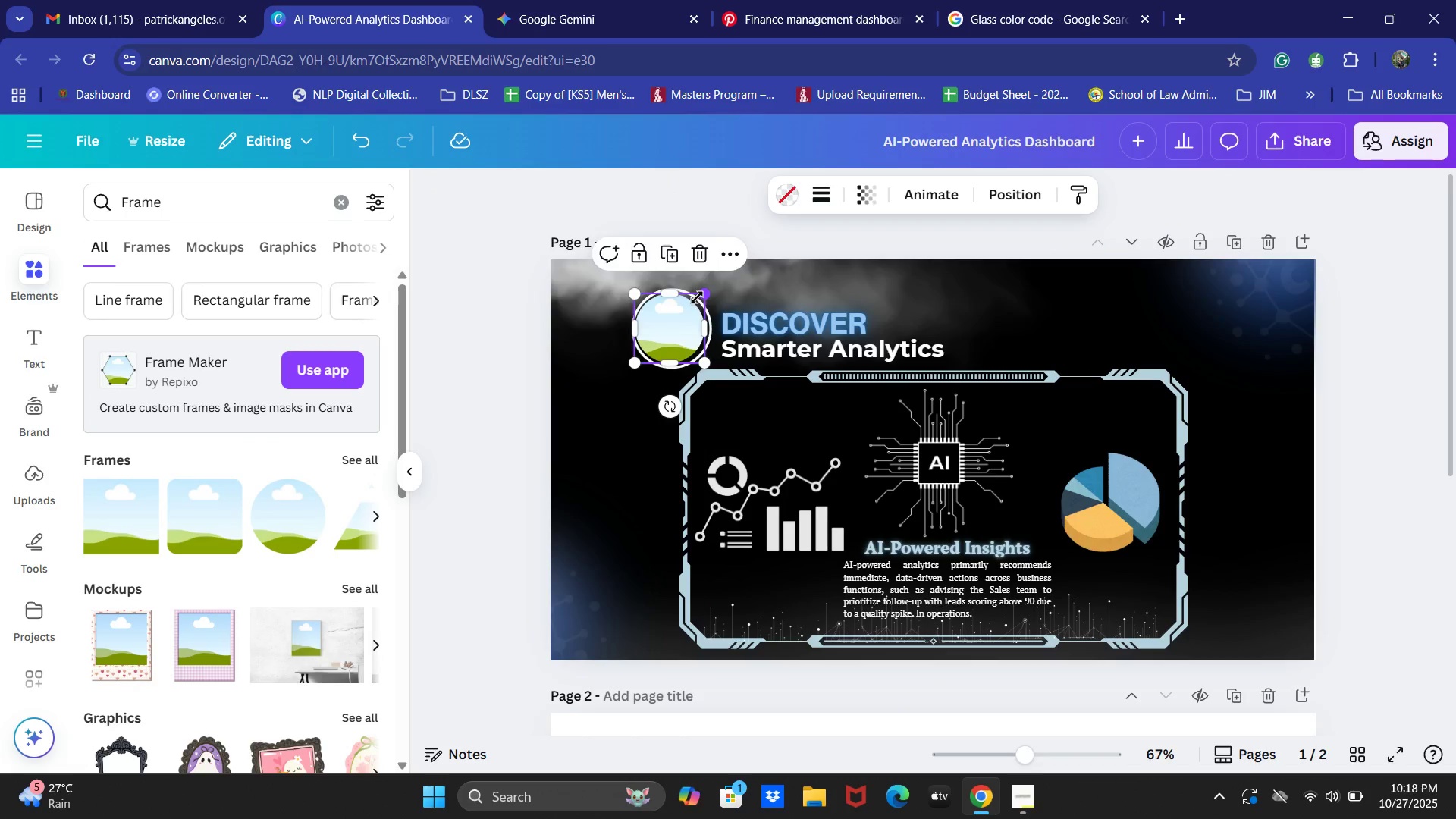 
key(ArrowRight)
 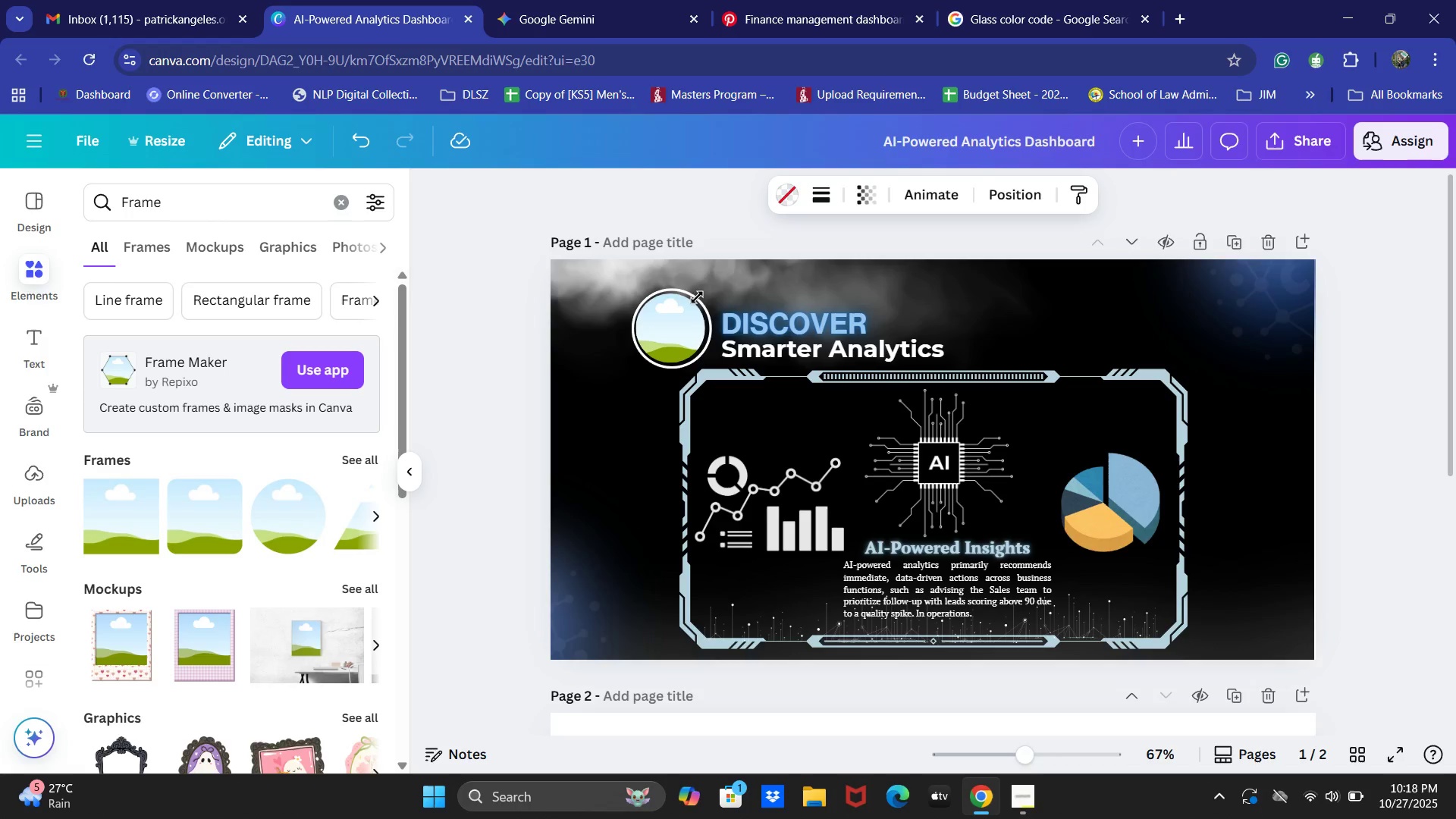 
key(ArrowRight)
 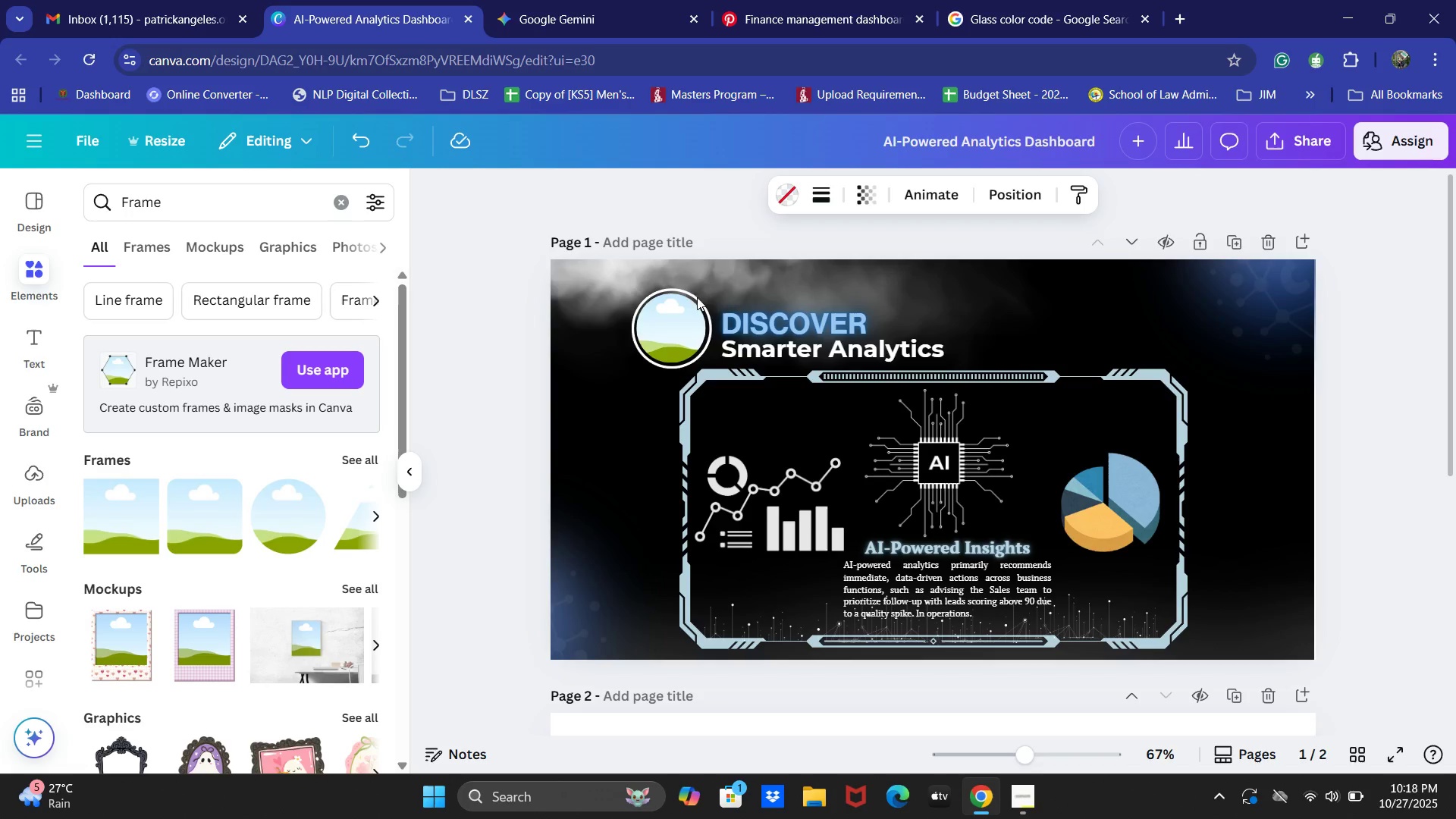 
key(ArrowRight)
 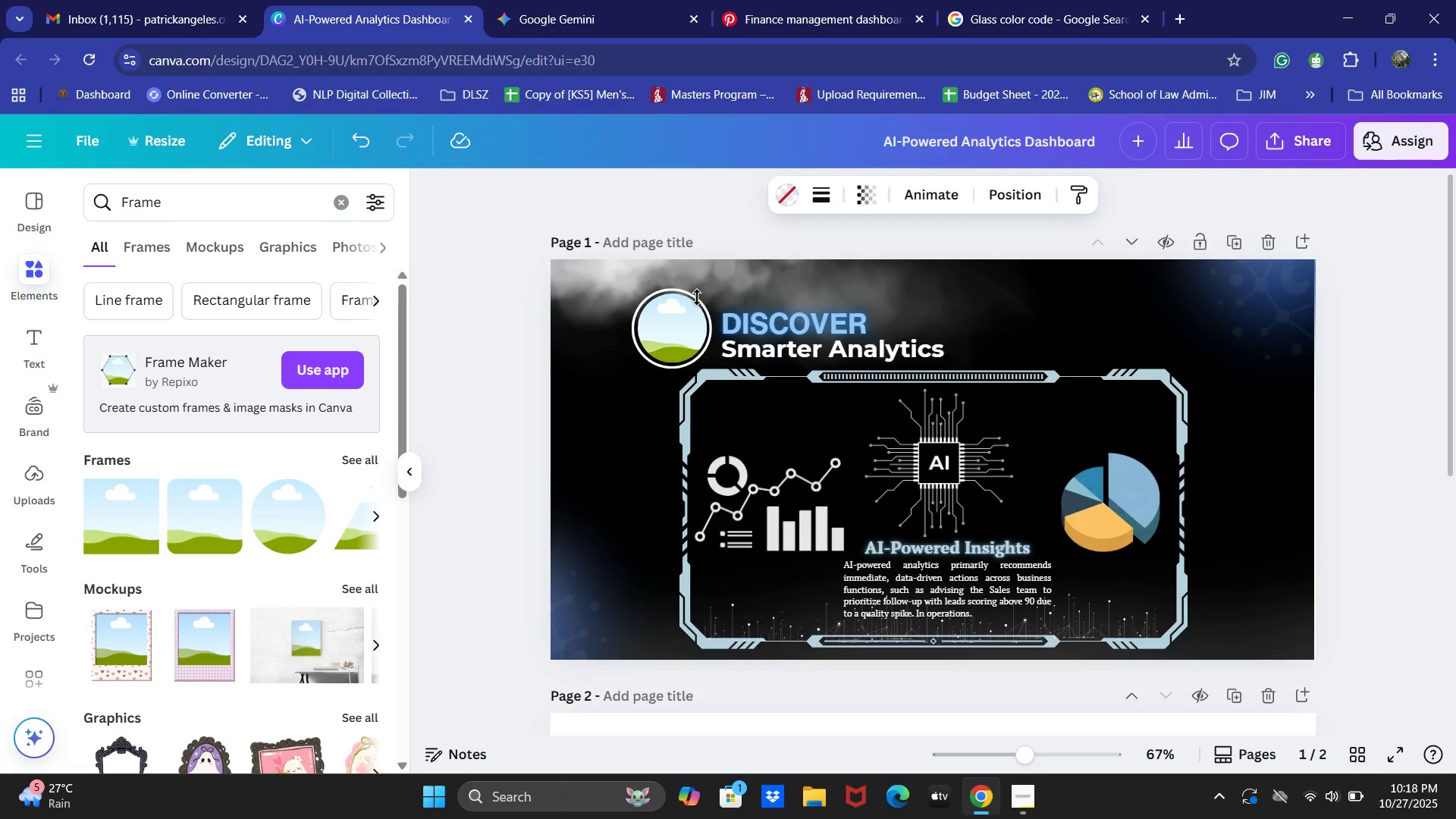 
key(ArrowLeft)
 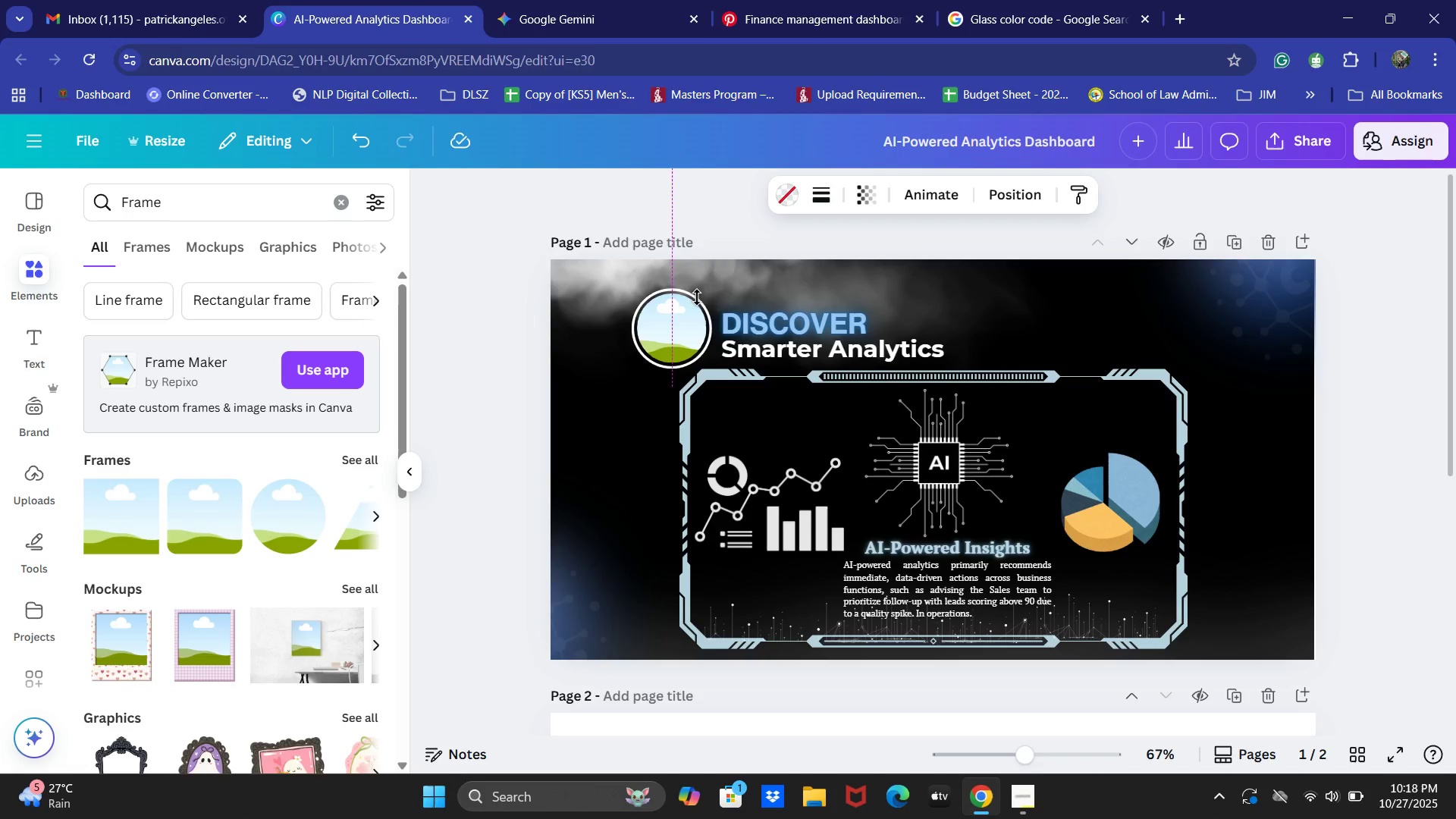 
key(ArrowRight)
 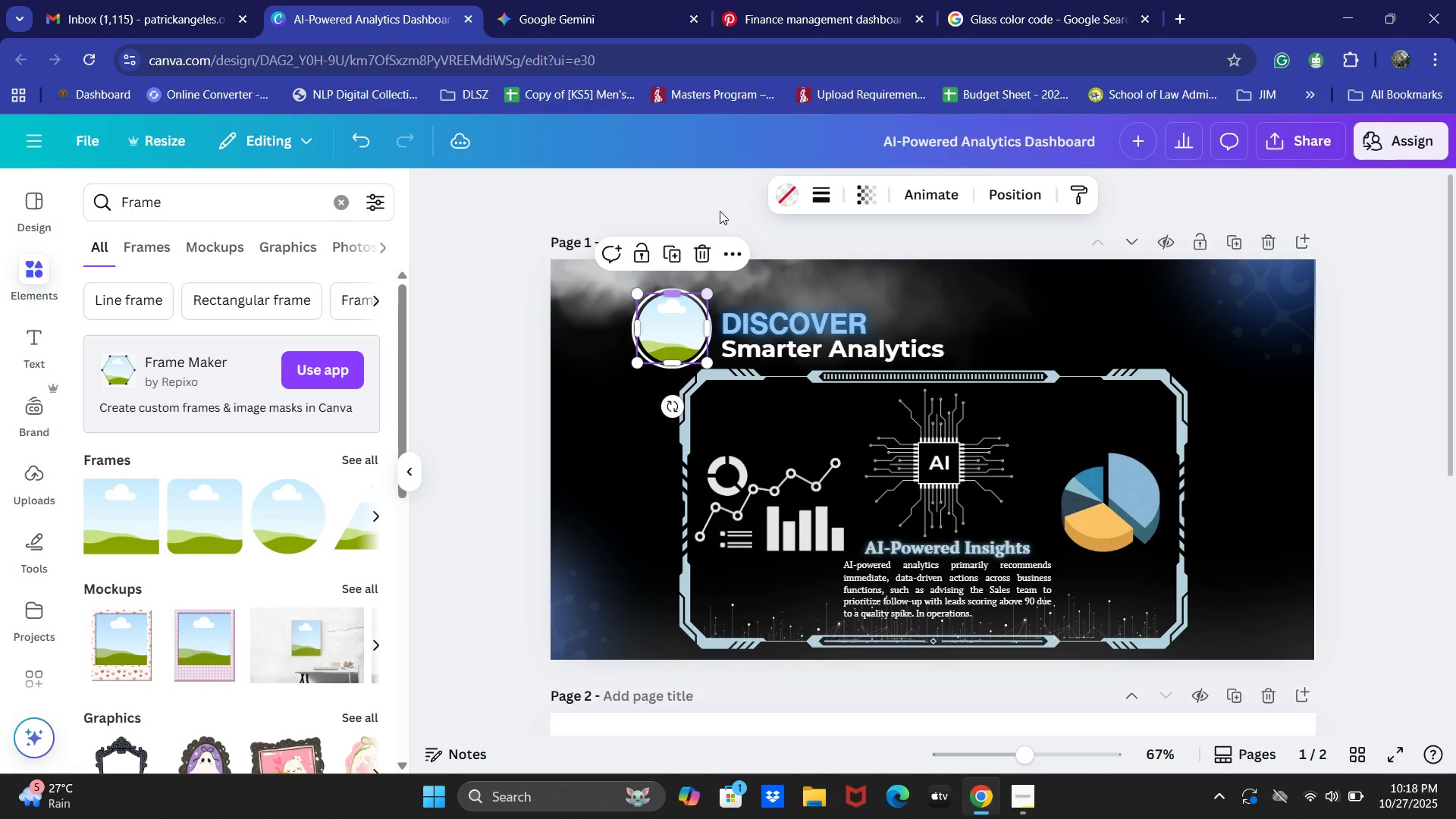 
left_click([570, 0])
 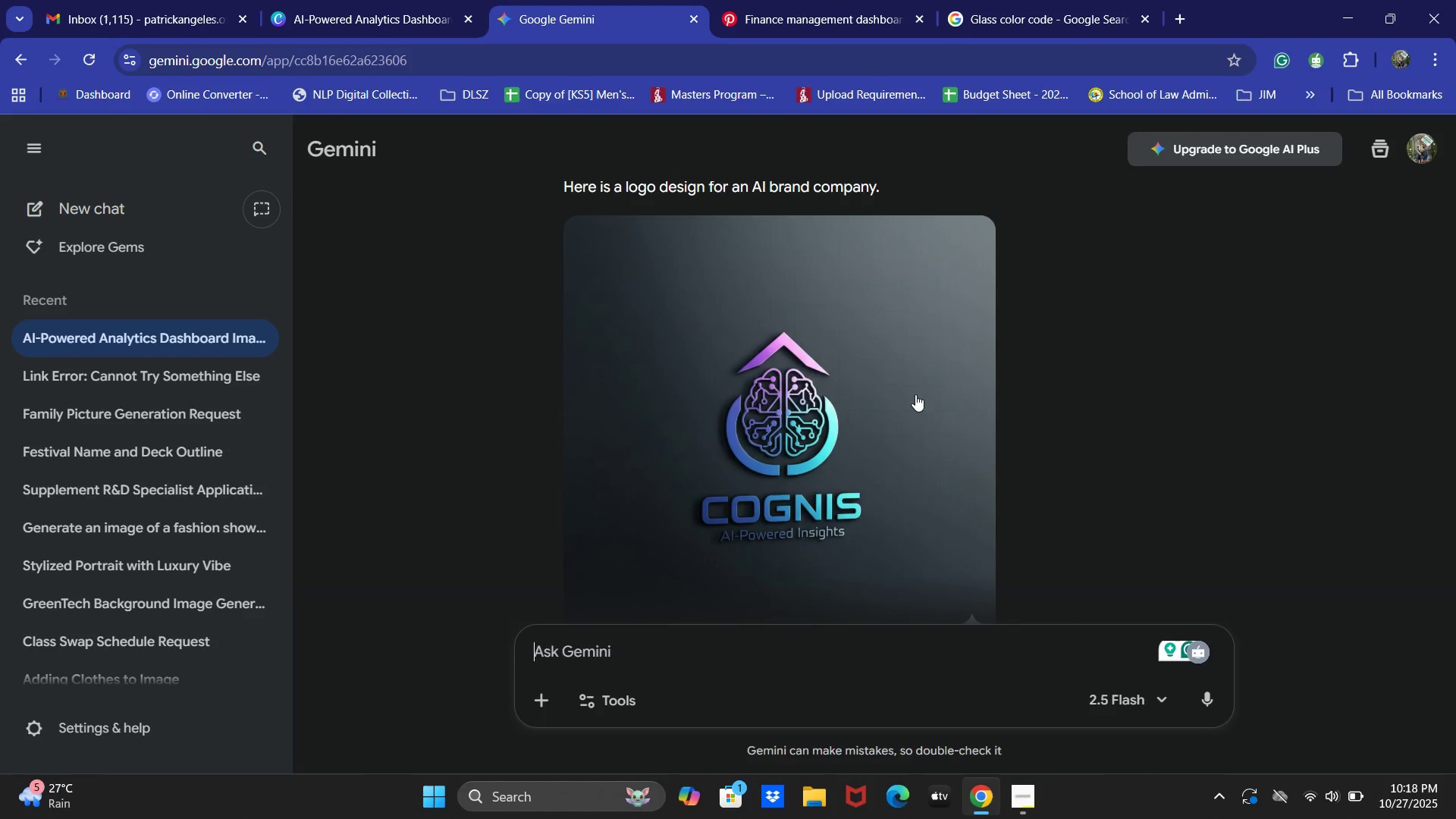 
right_click([923, 414])
 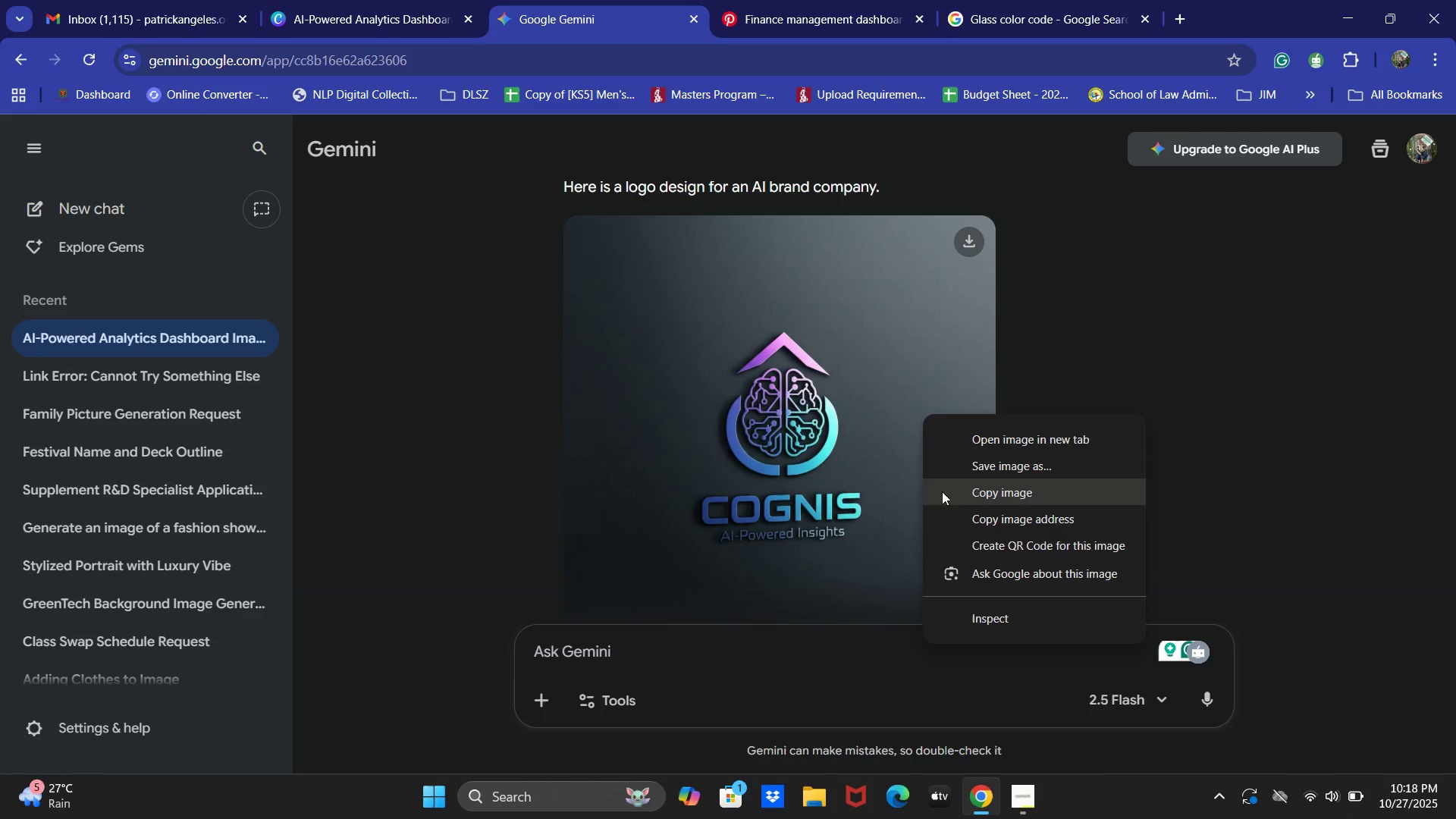 
left_click([965, 495])
 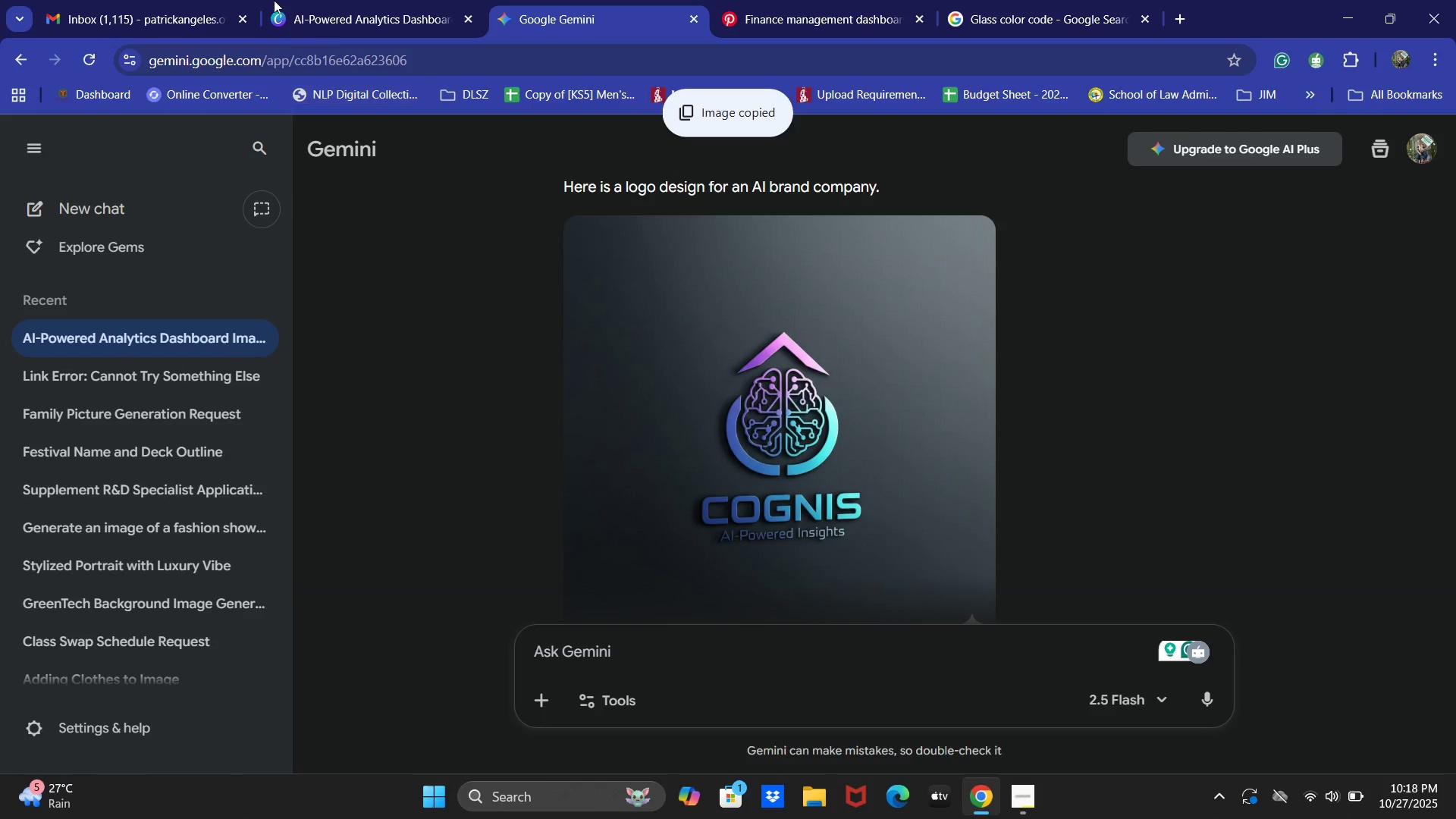 
left_click([366, 0])
 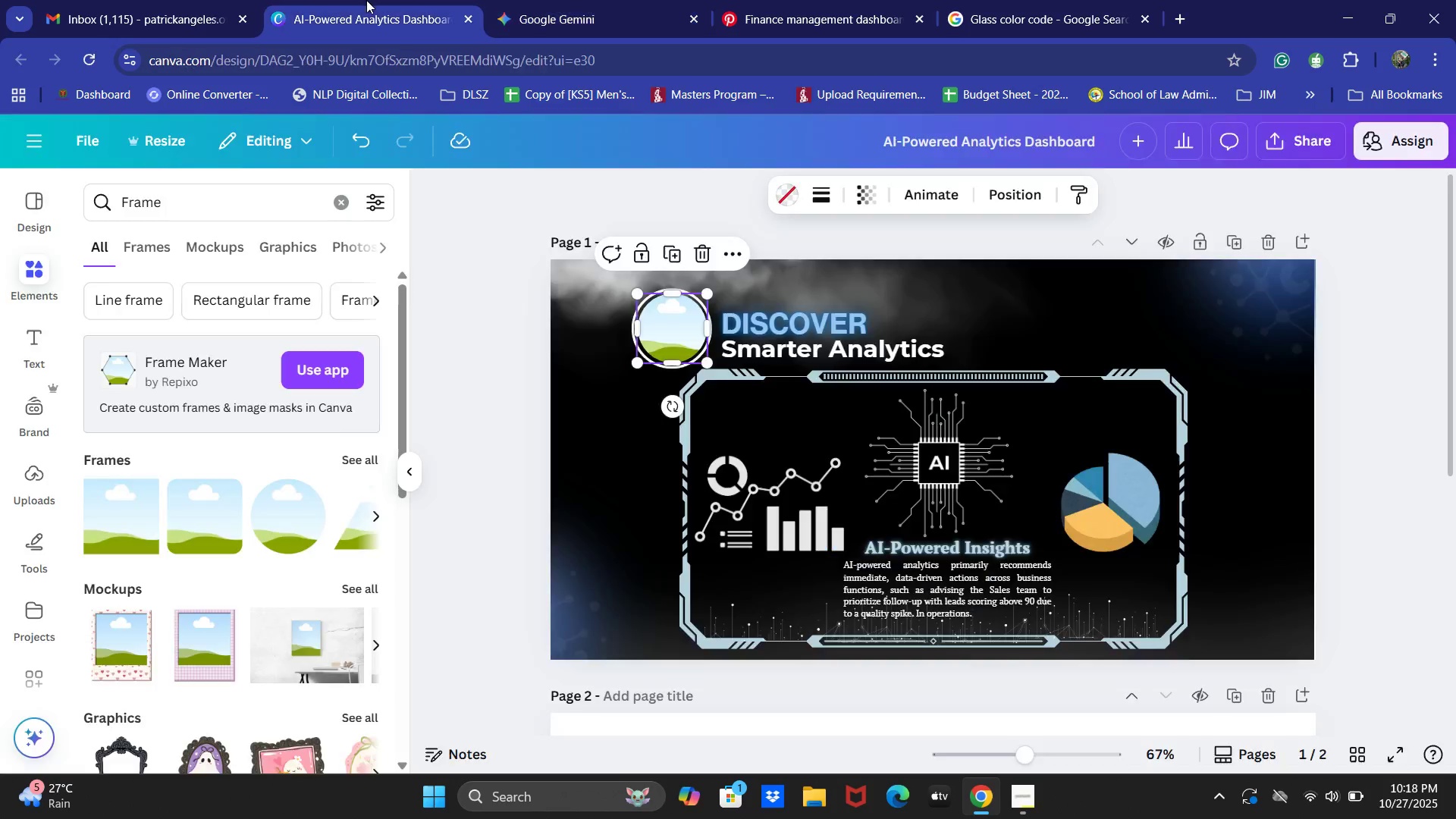 
key(Control+ControlLeft)
 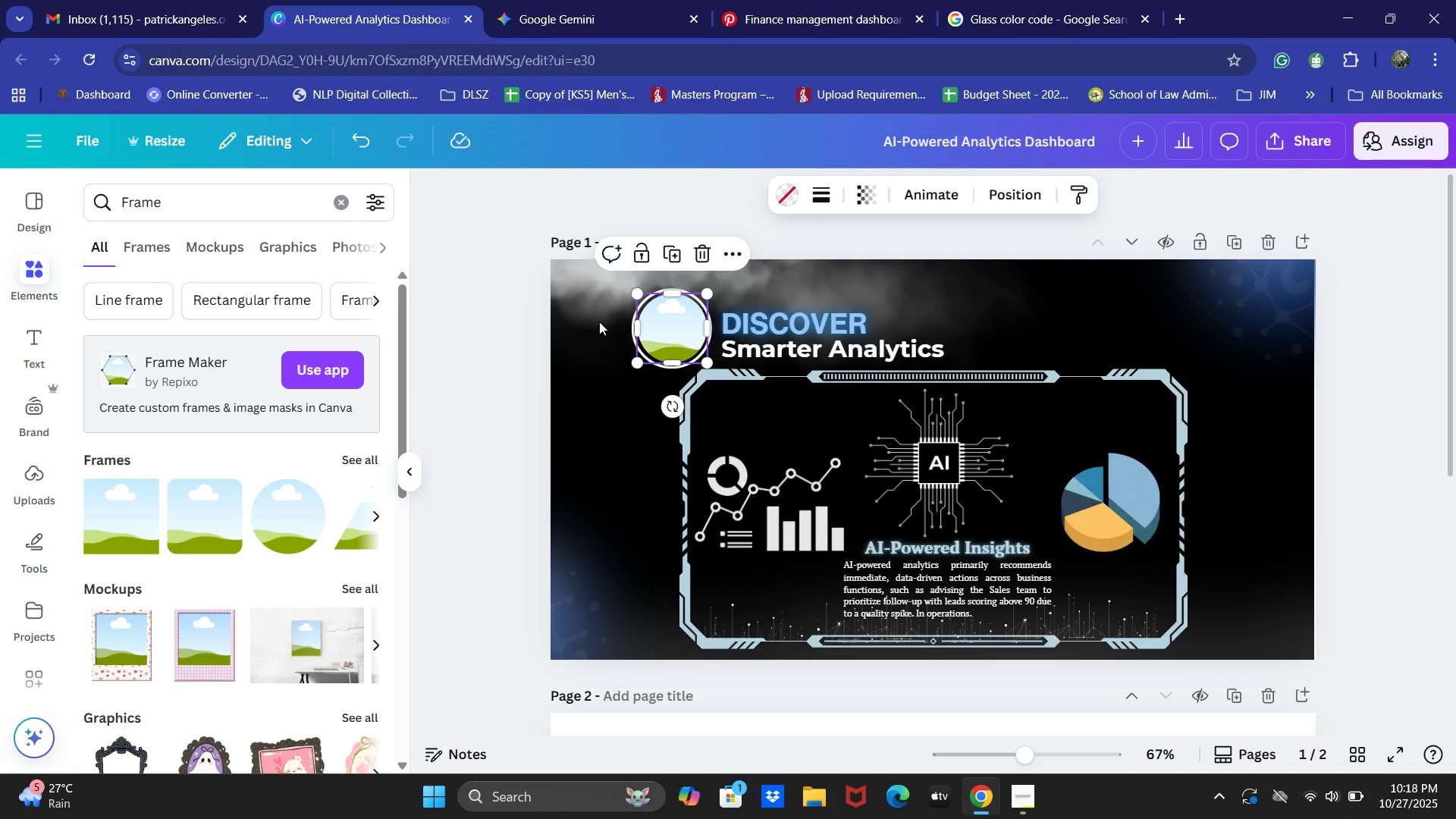 
key(Control+V)
 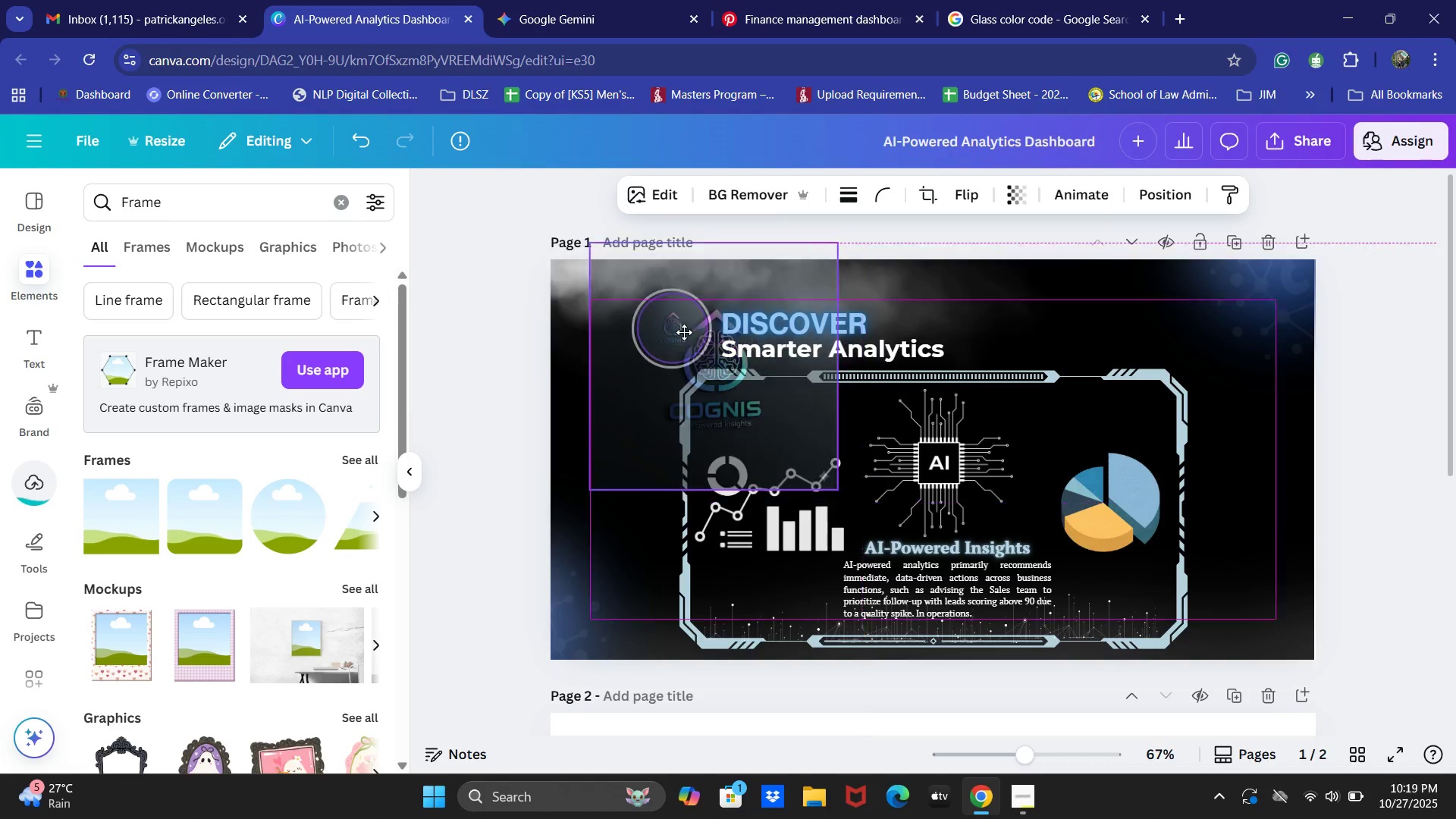 
left_click([676, 341])
 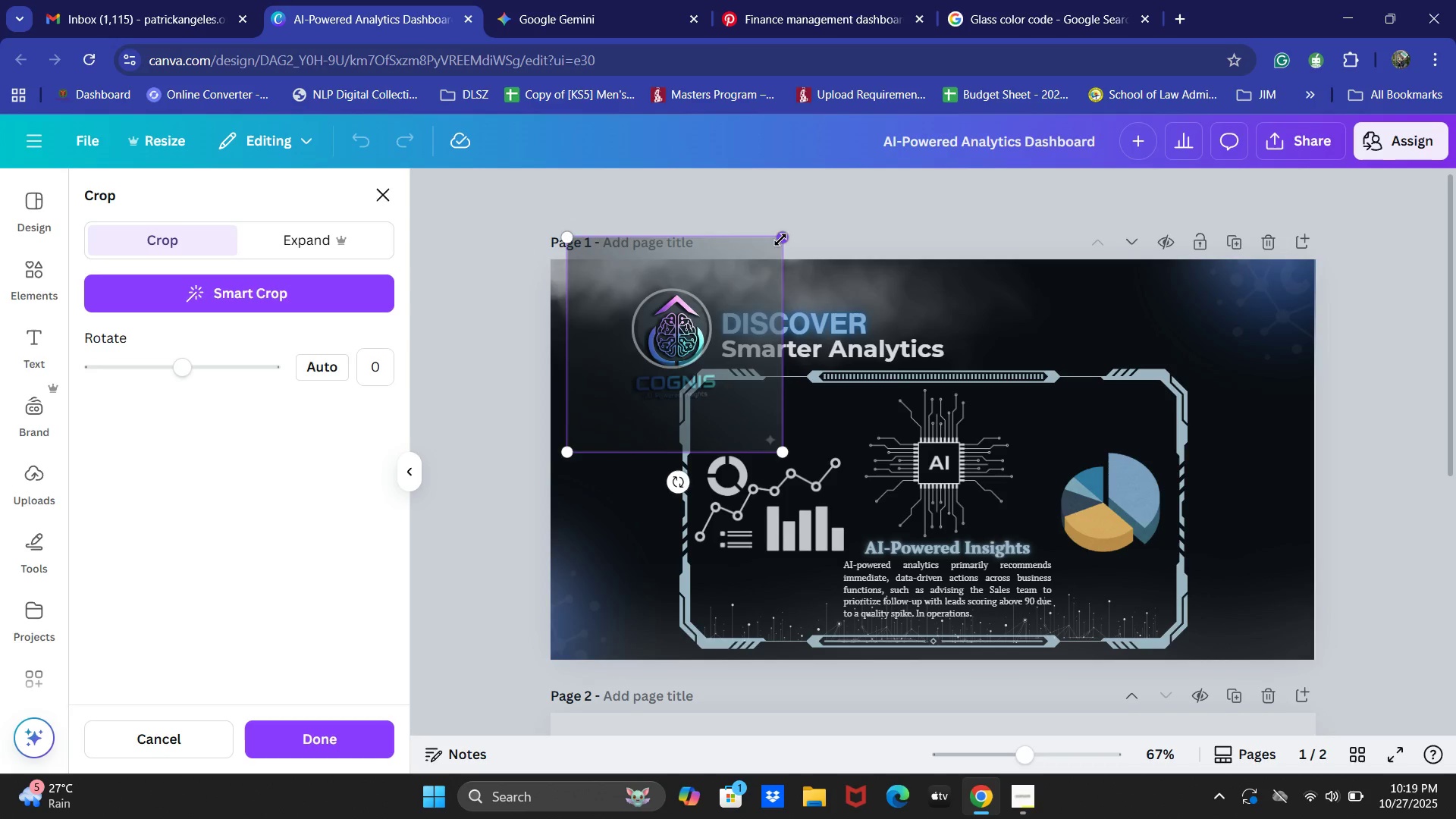 
wait(14.08)
 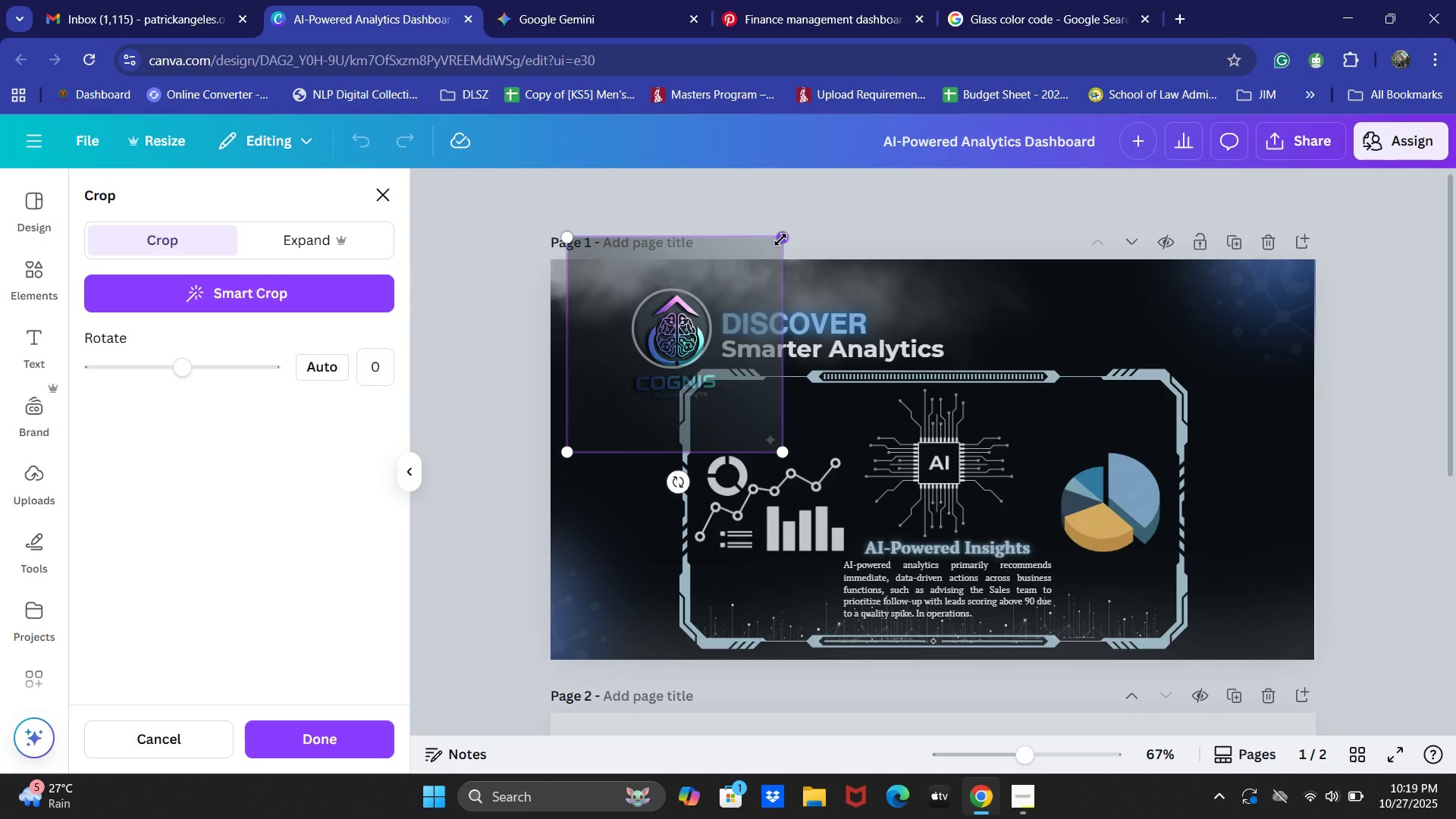 
left_click([488, 408])
 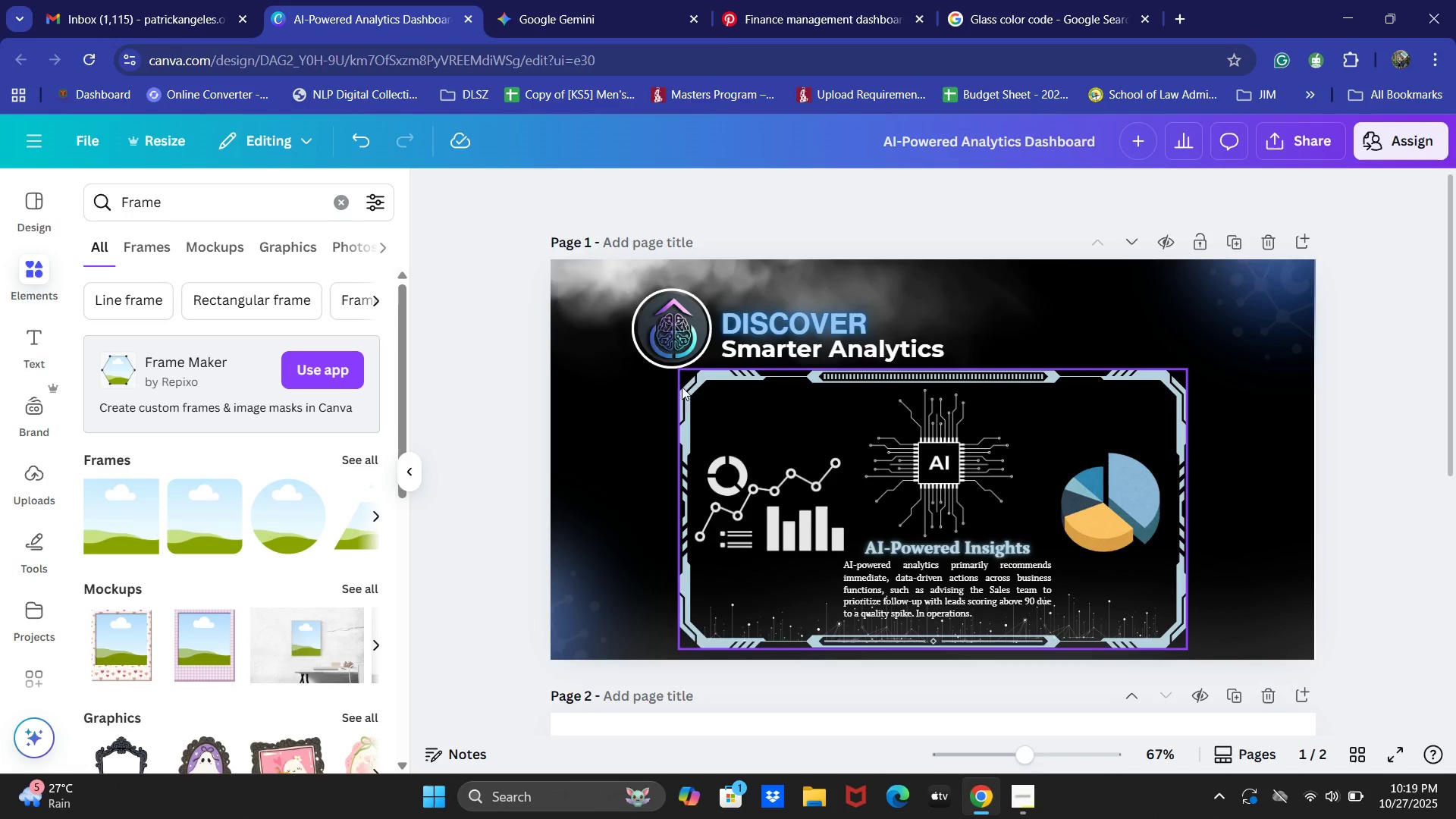 
left_click([692, 331])
 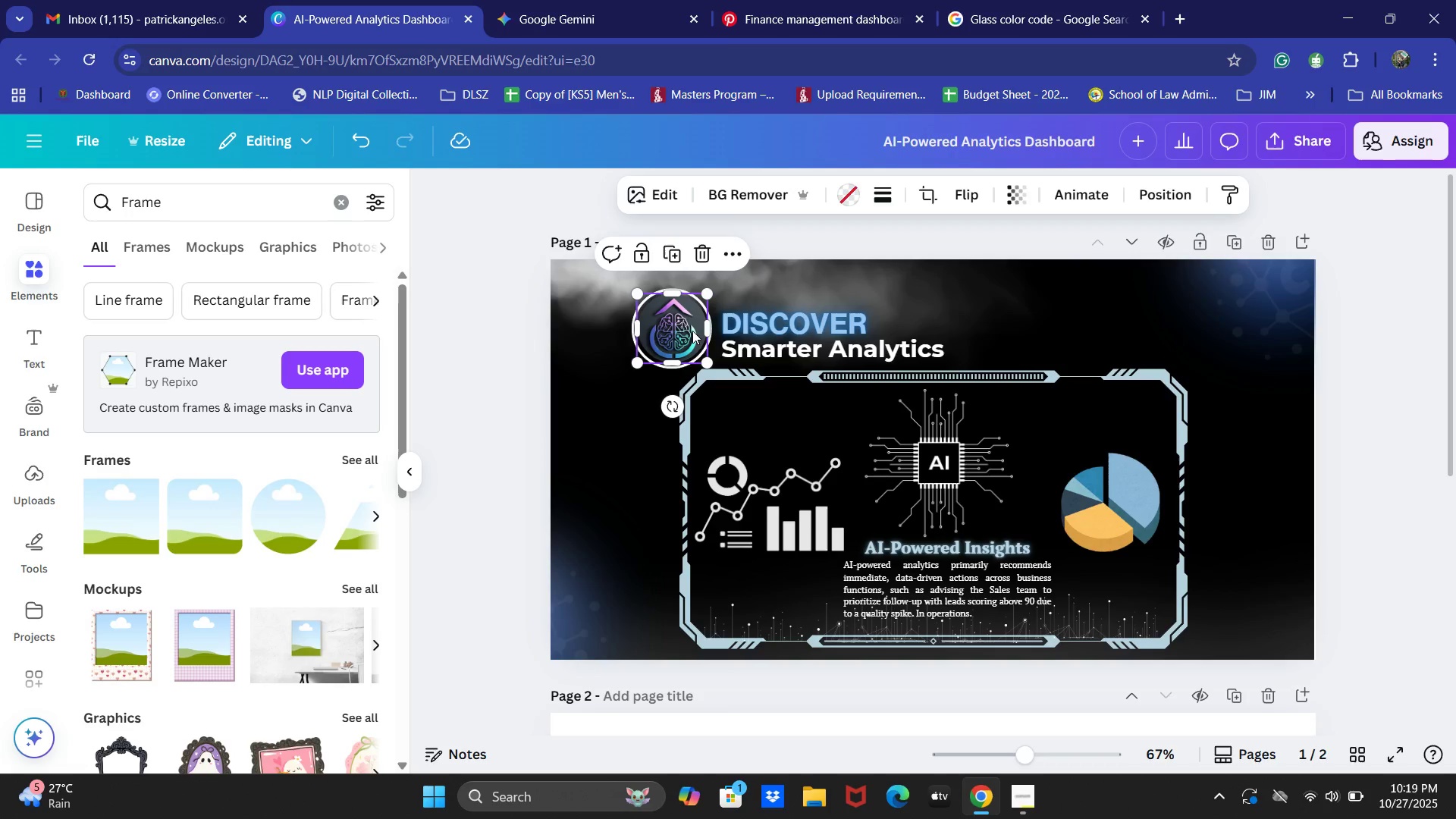 
left_click([516, 315])
 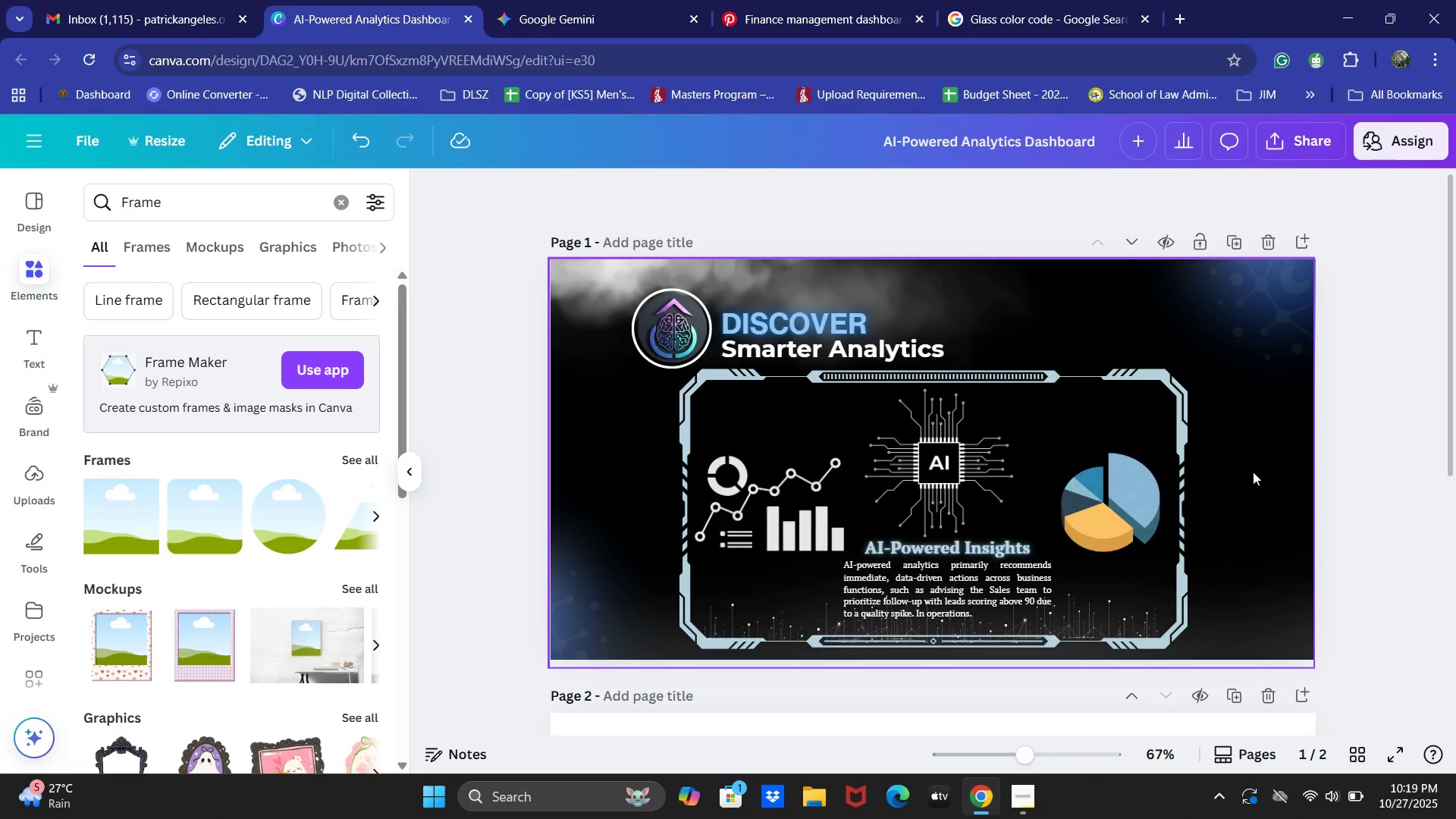 
wait(7.63)
 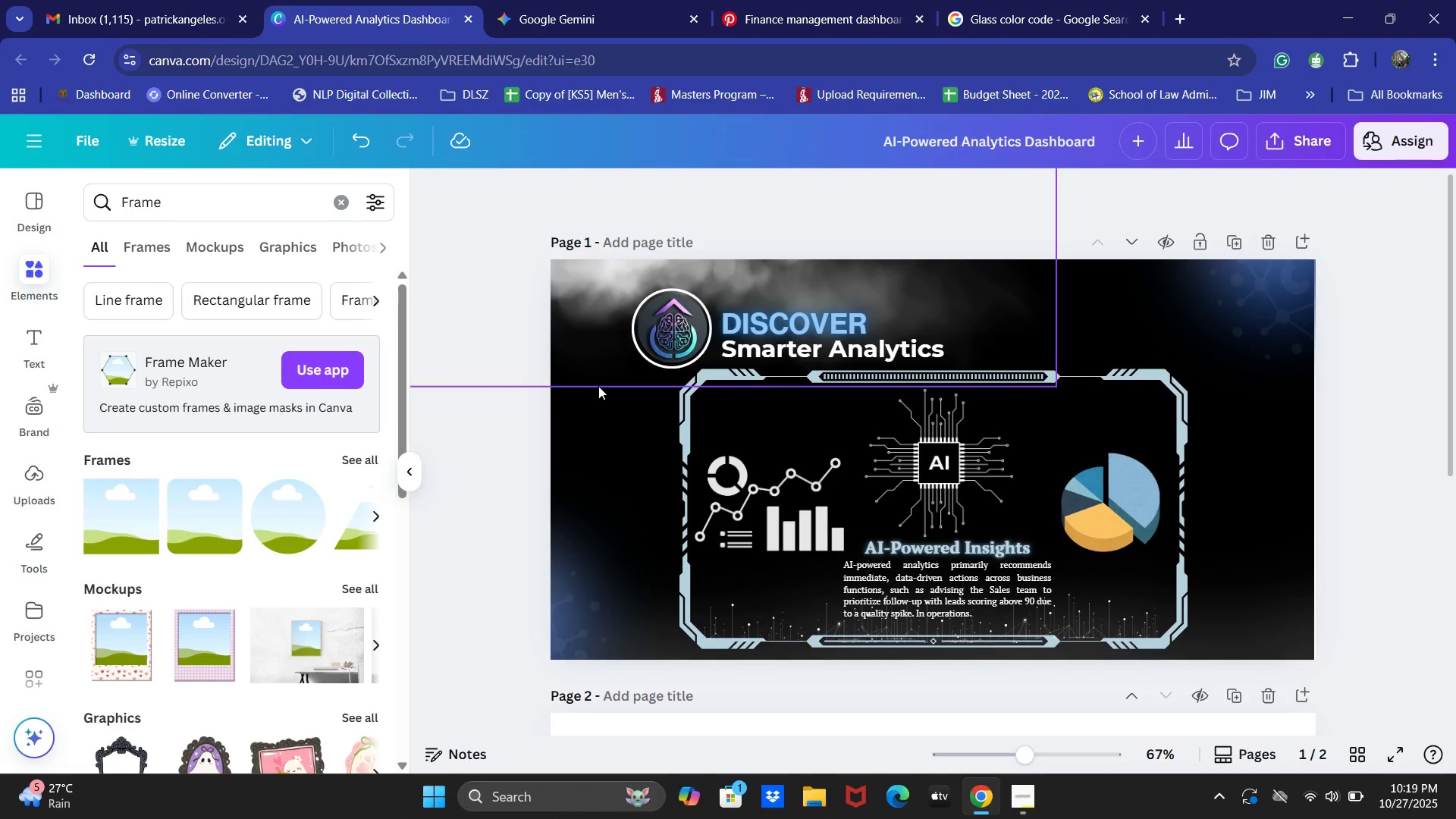 
left_click([602, 0])
 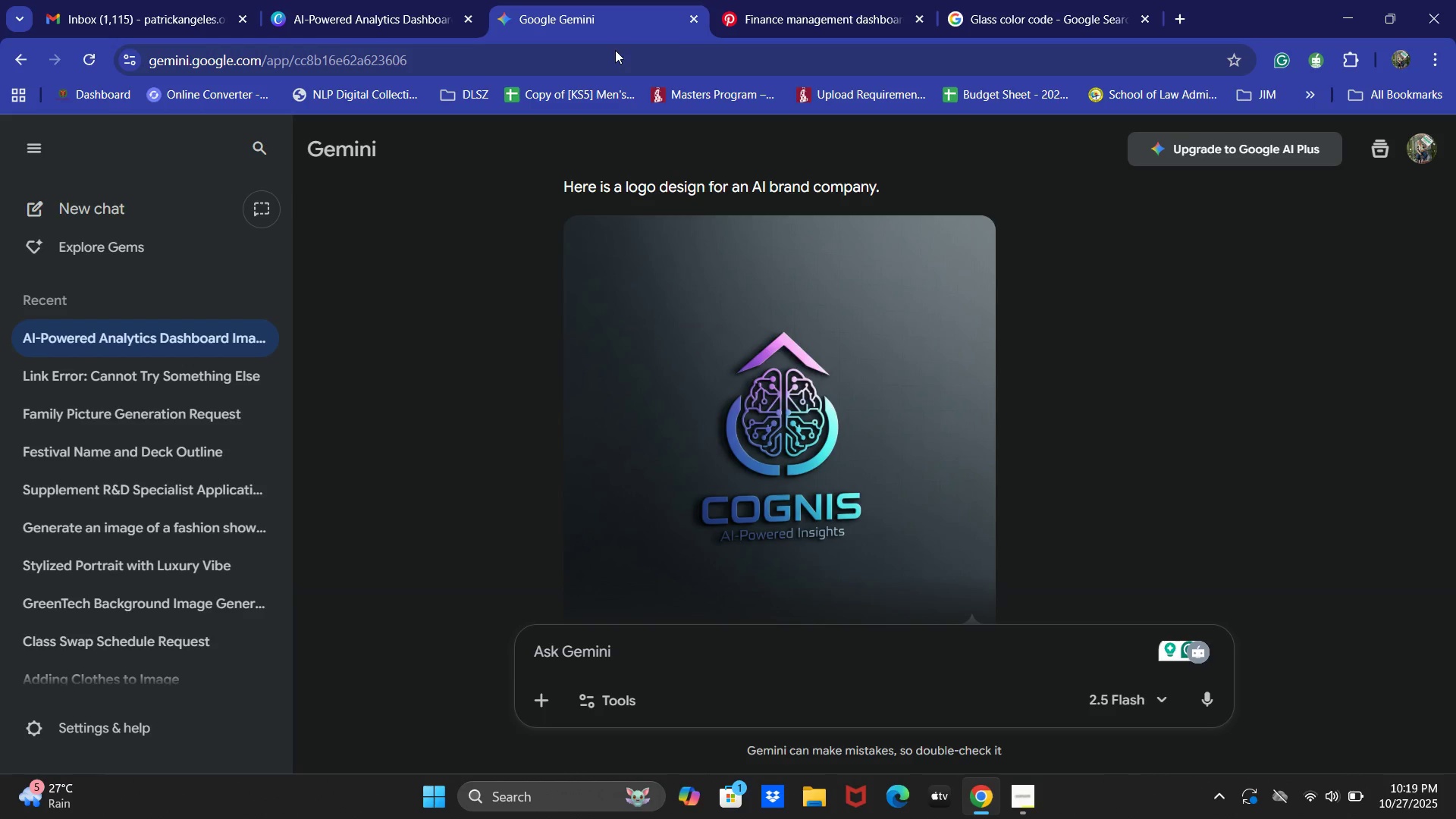 
right_click([695, 451])
 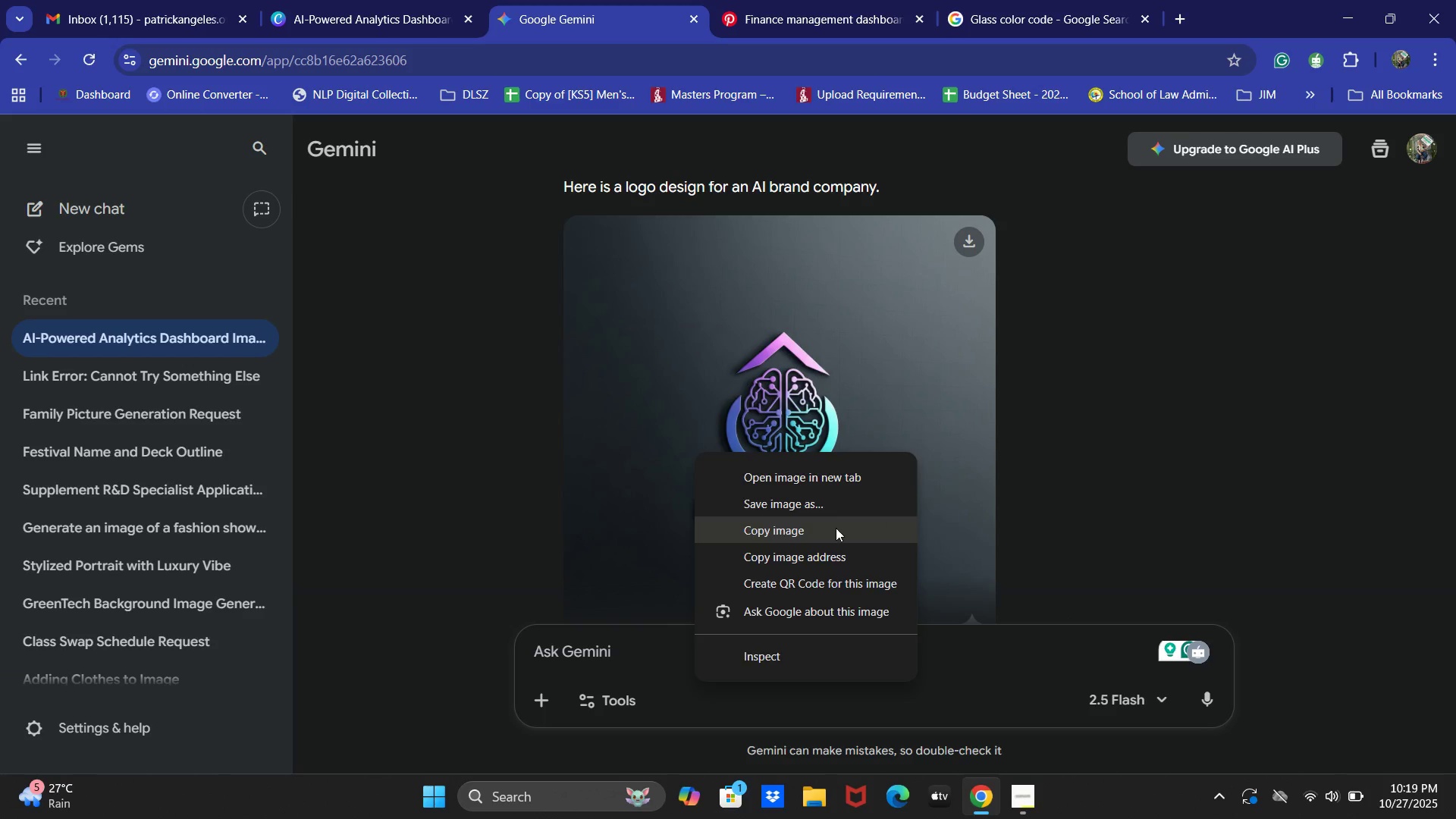 
double_click([415, 0])
 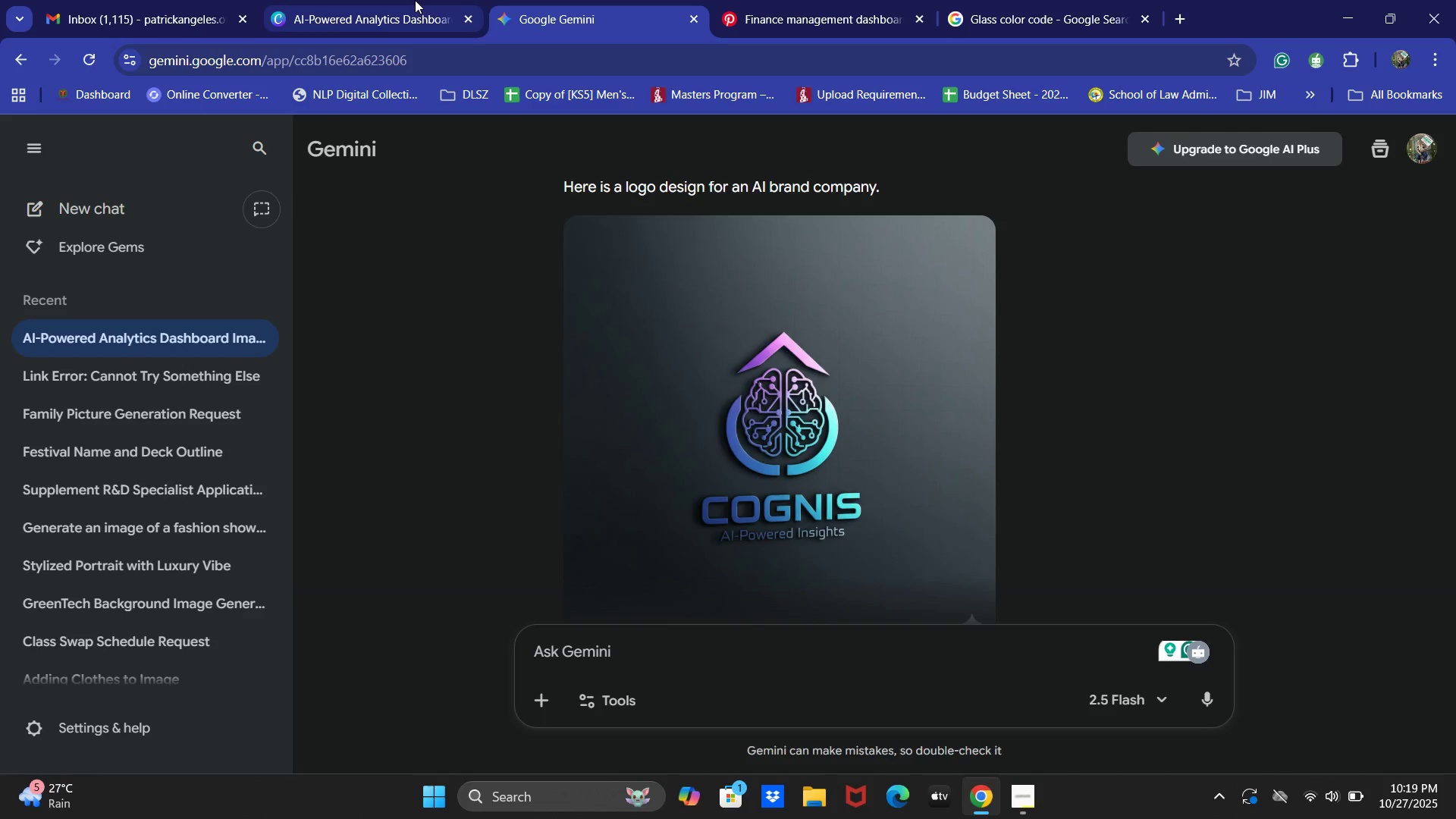 
key(Control+V)
 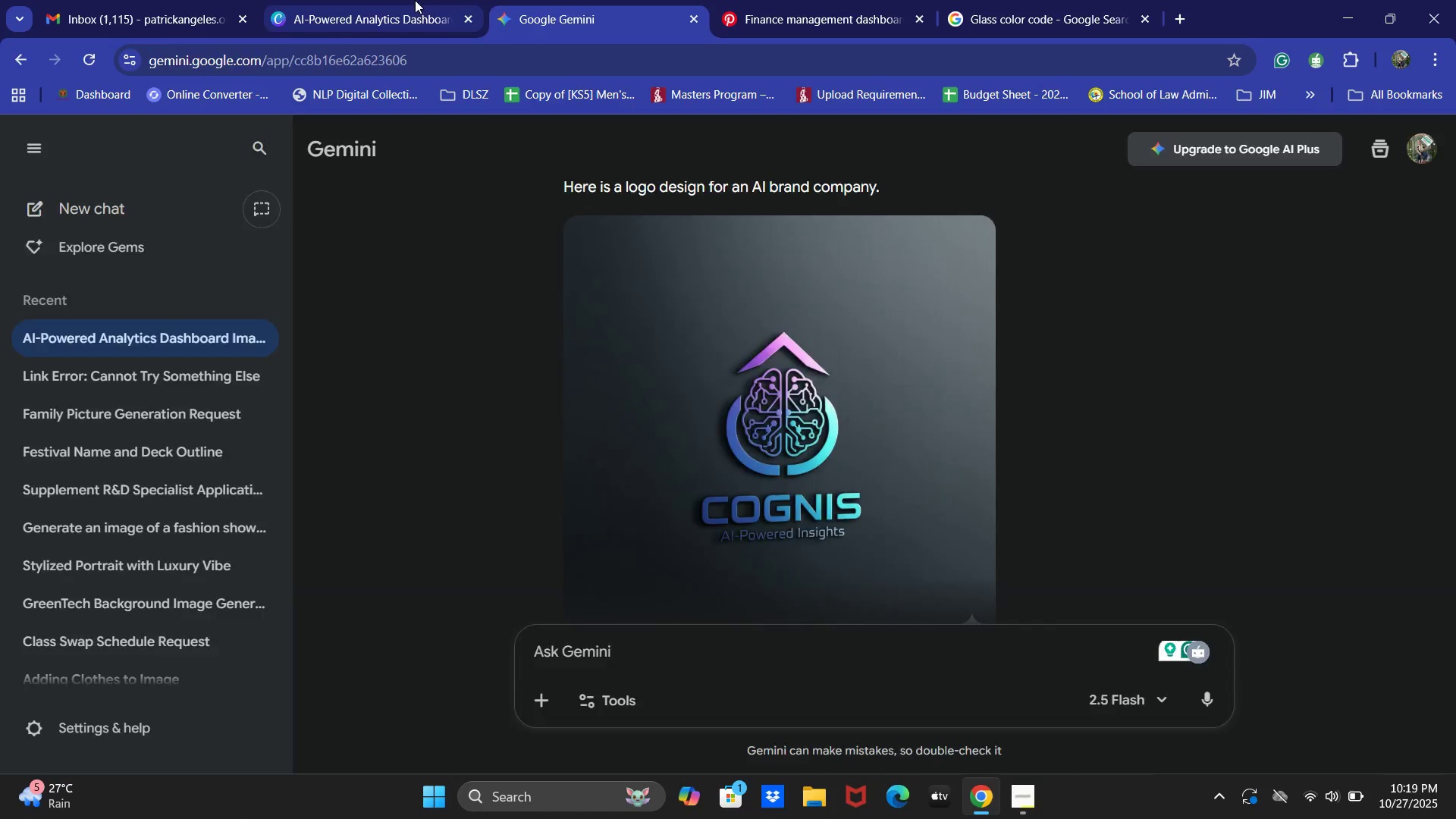 
wait(11.04)
 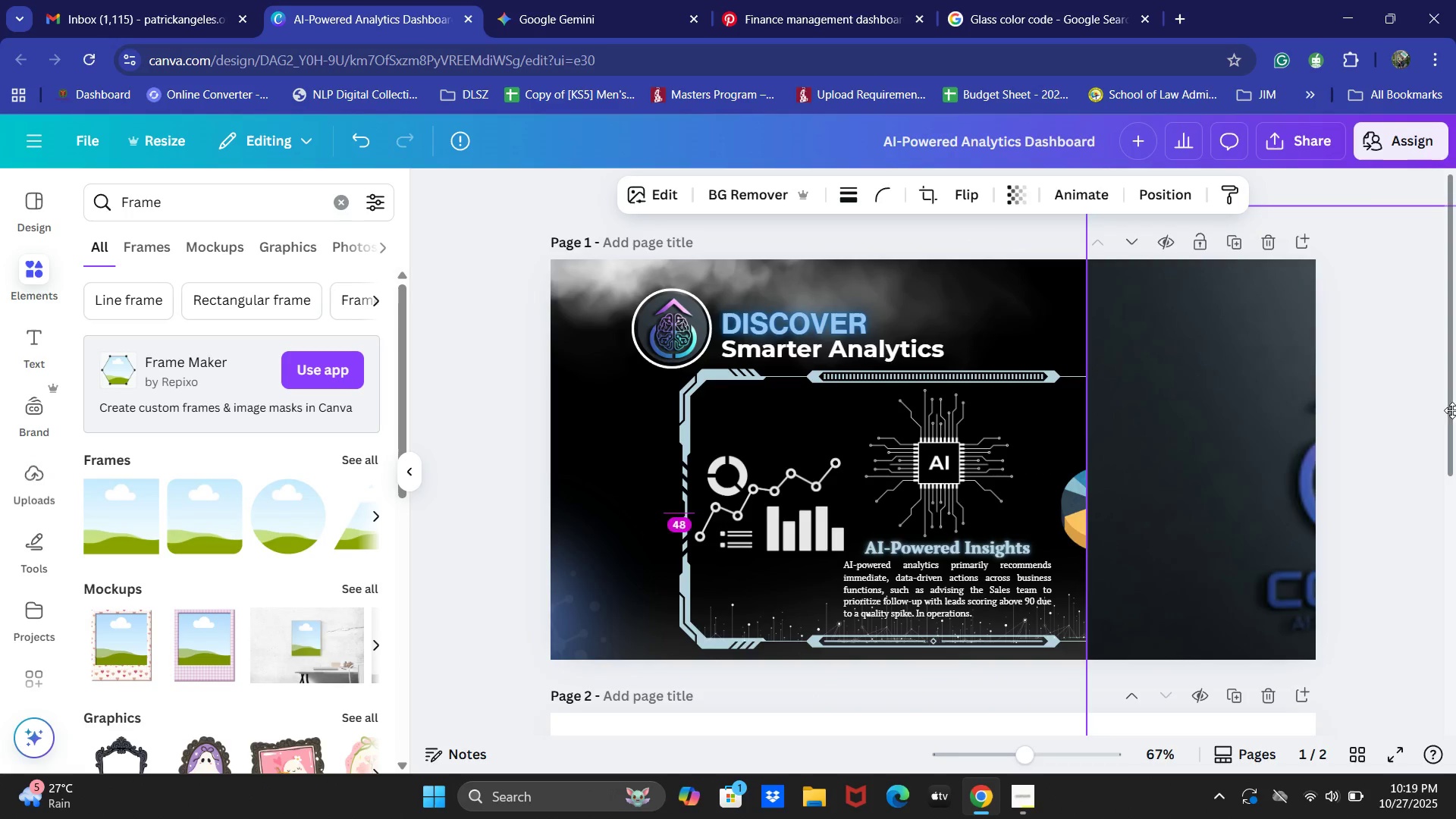 
left_click([292, 287])
 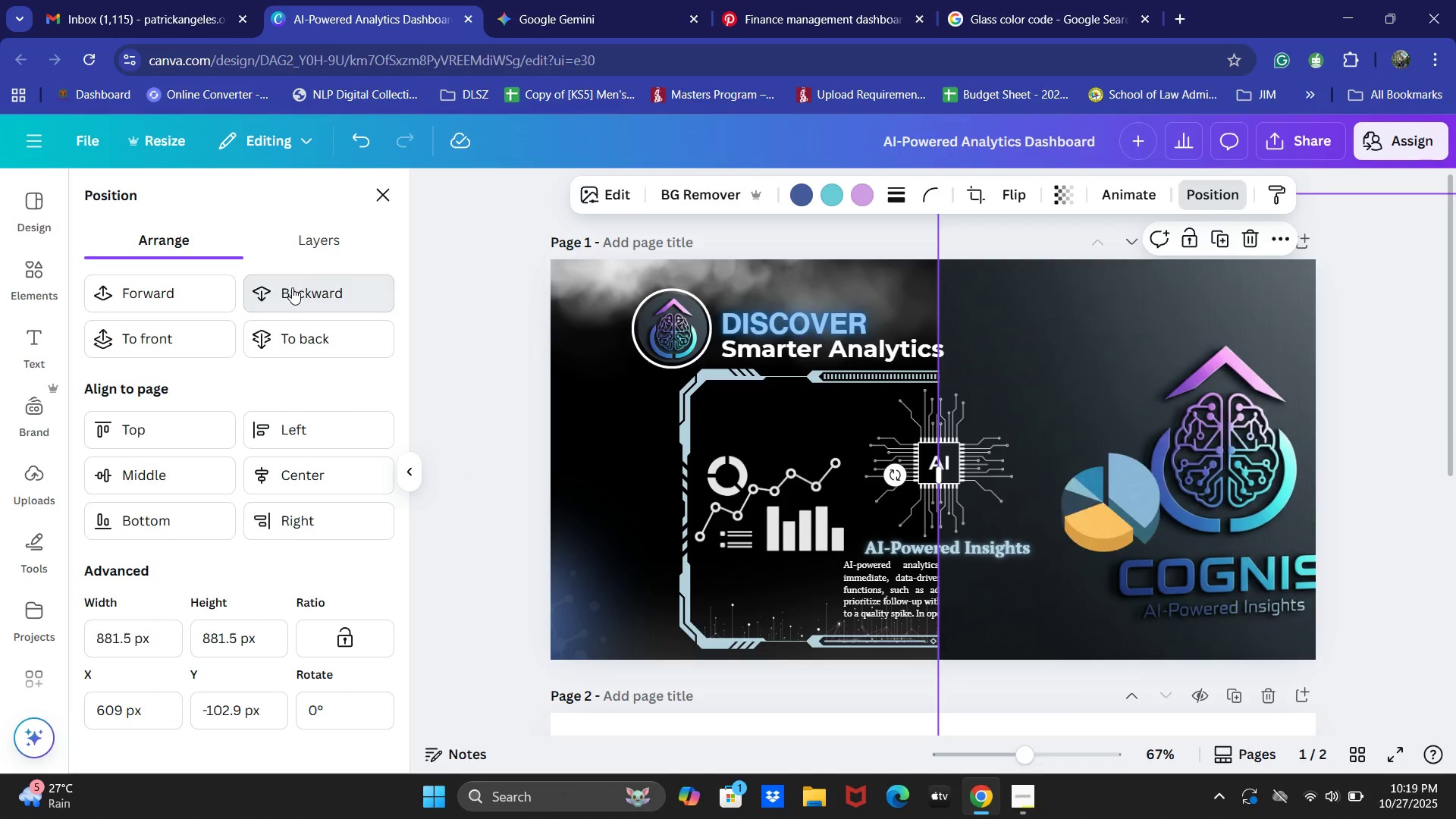 
double_click([292, 287])
 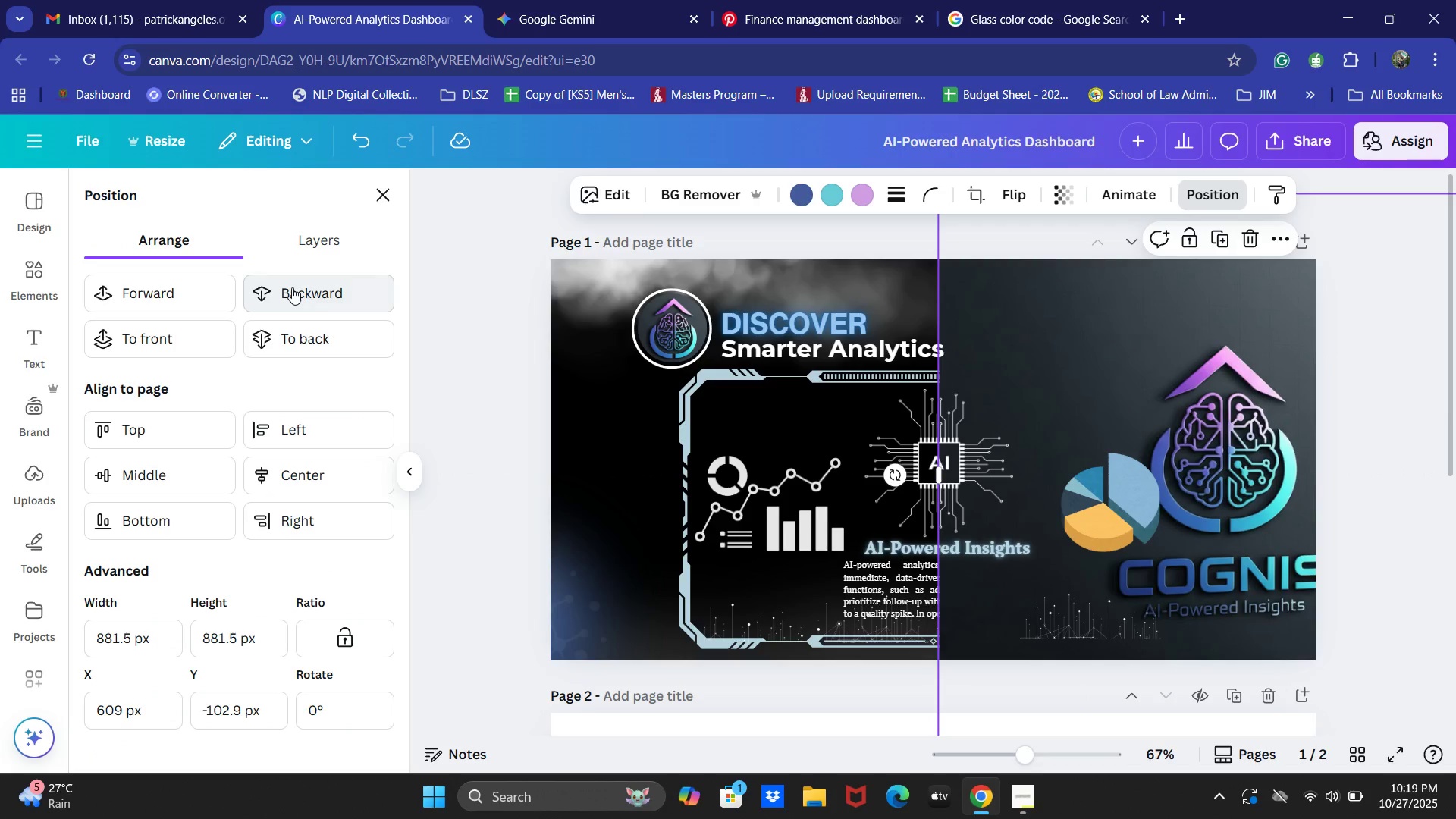 
triple_click([292, 287])
 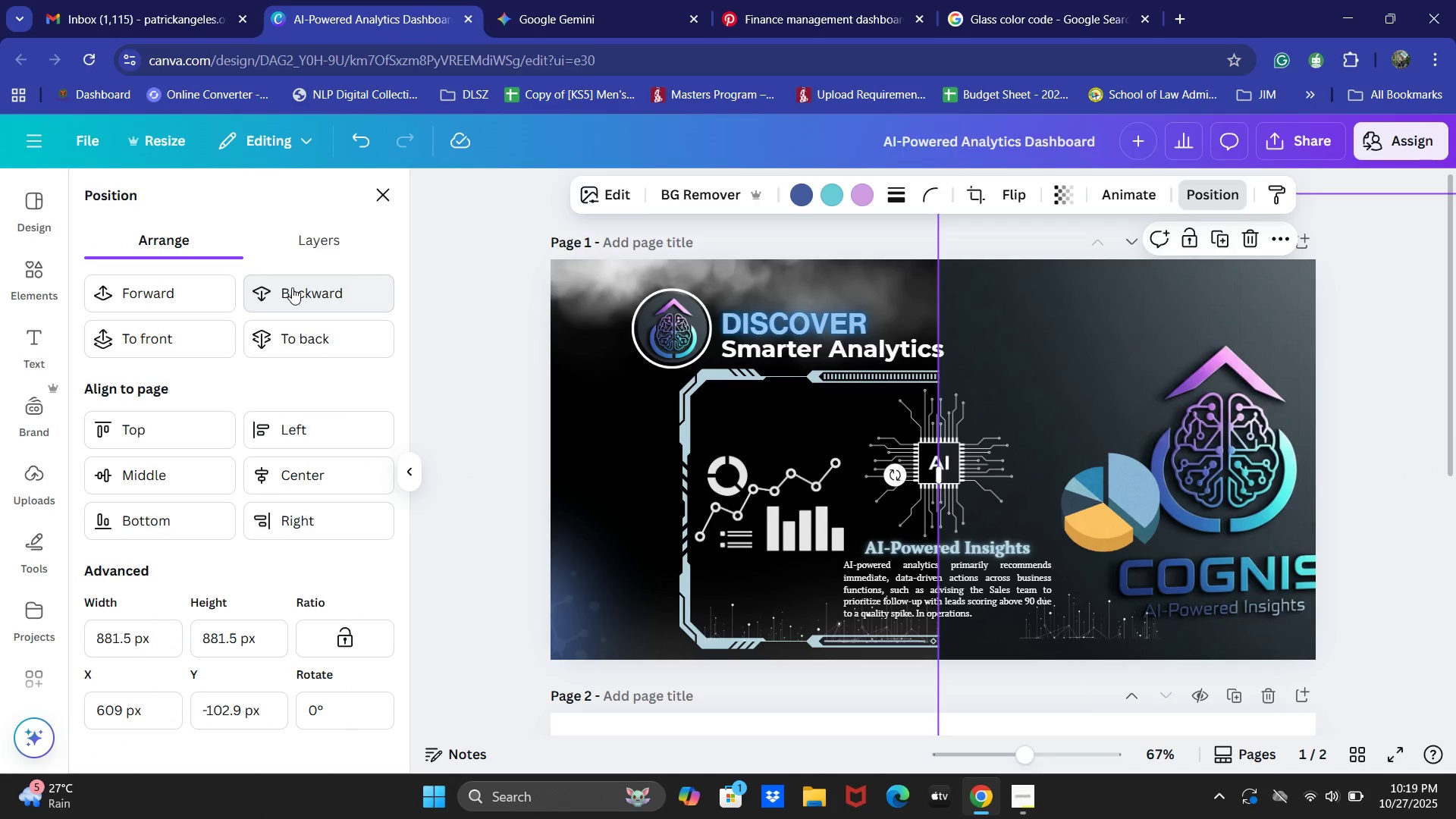 
triple_click([292, 287])
 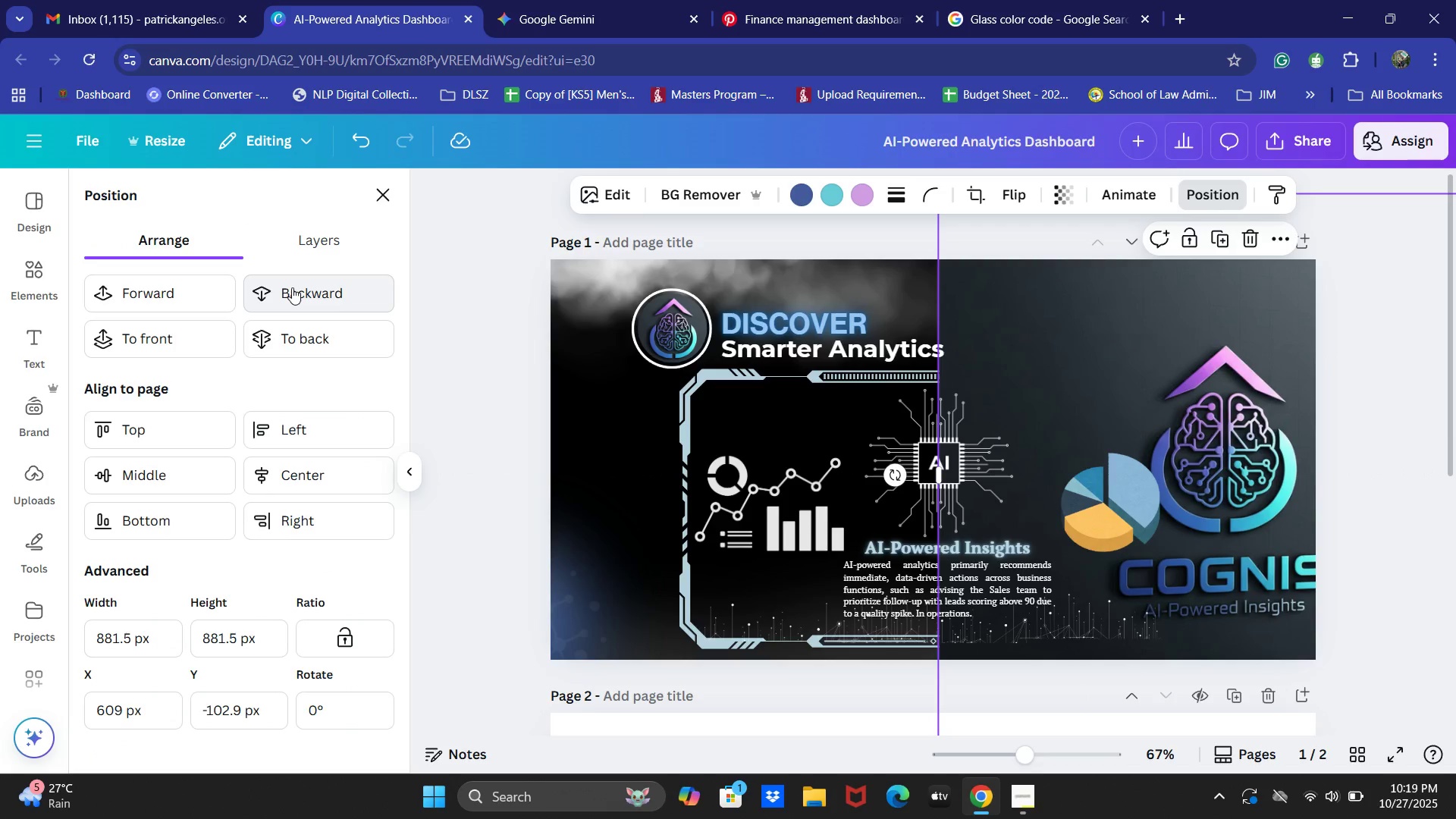 
triple_click([292, 287])
 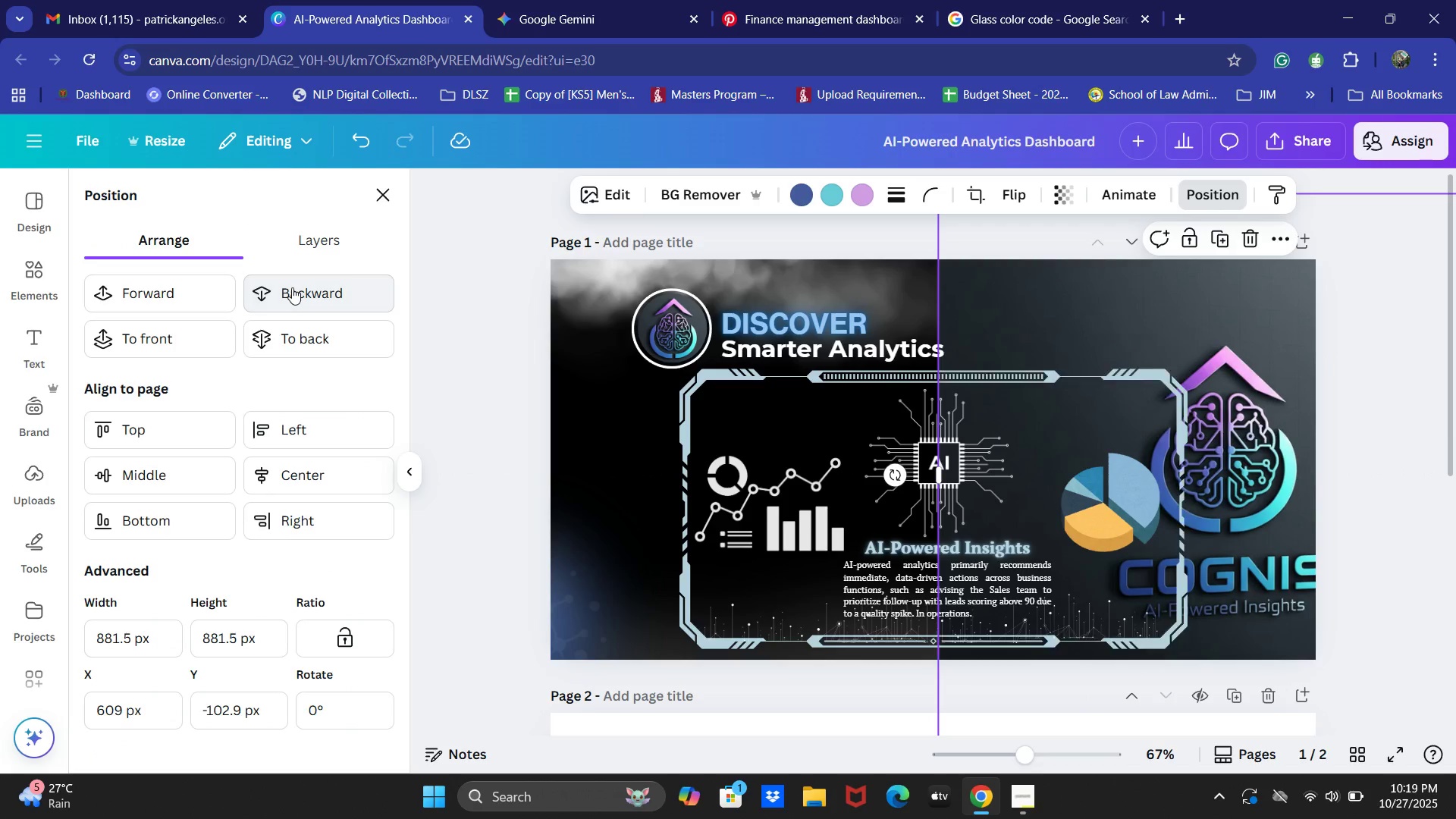 
triple_click([292, 287])
 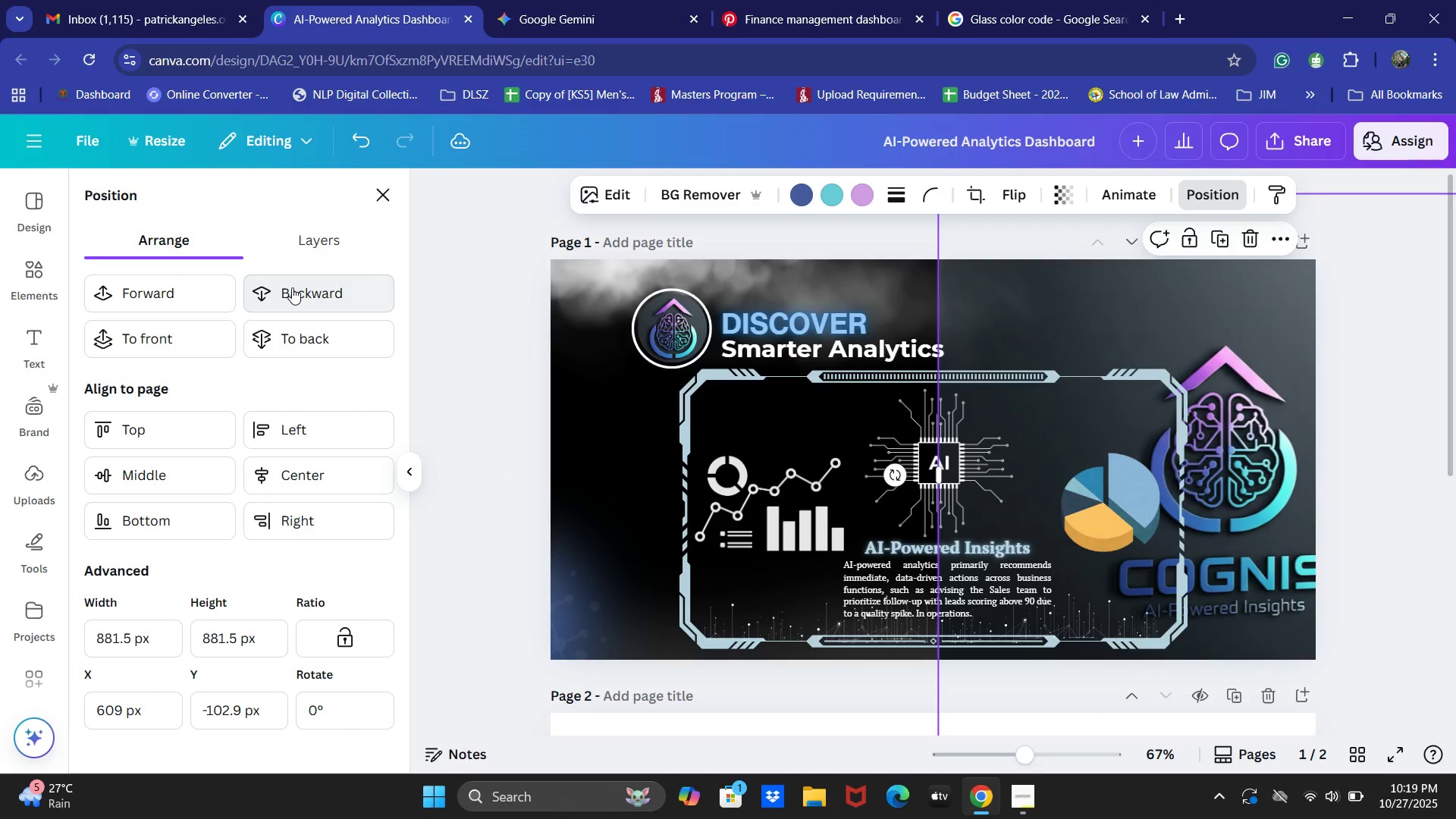 
triple_click([292, 287])
 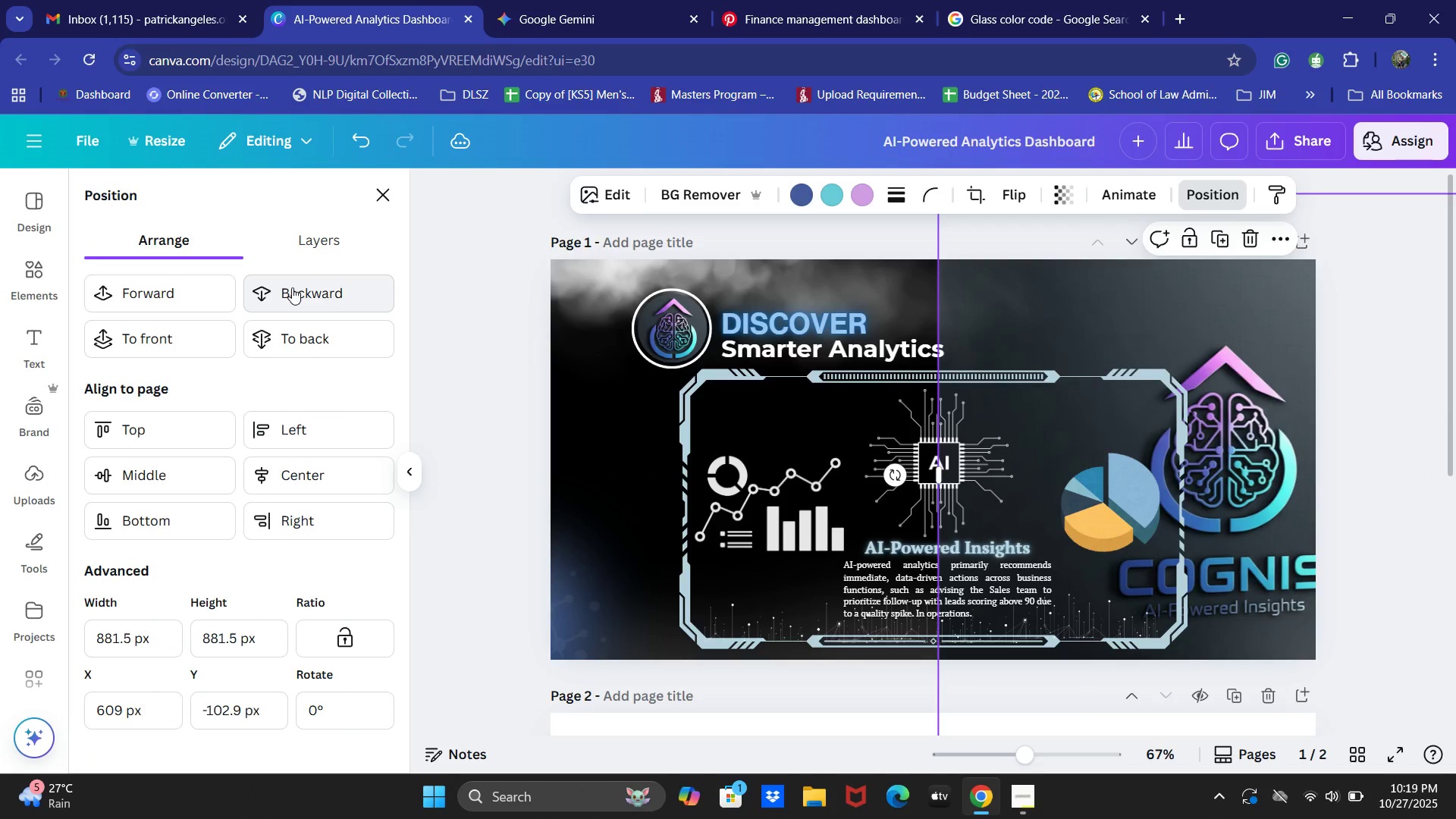 
left_click([292, 287])
 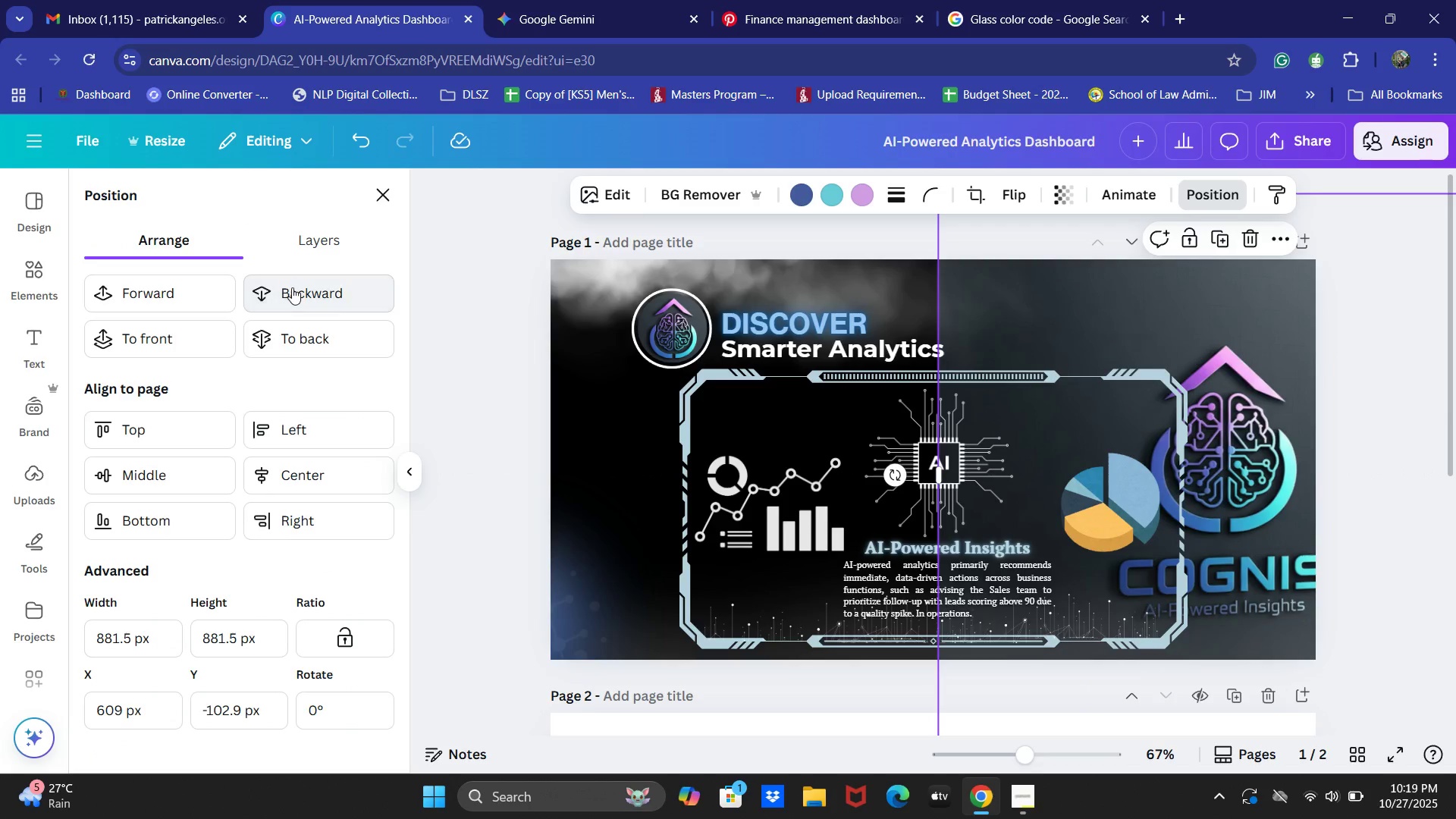 
double_click([292, 287])
 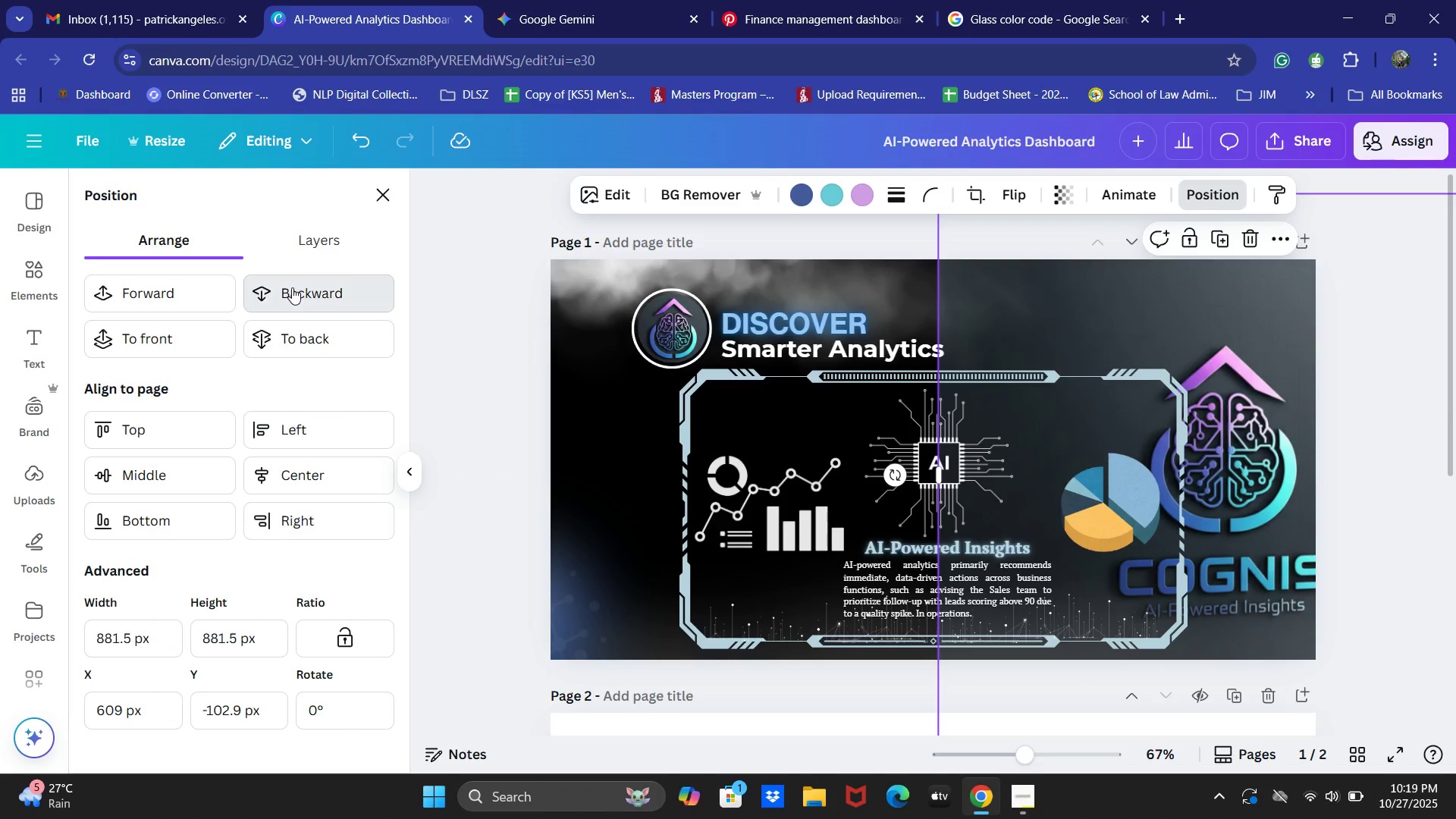 
triple_click([292, 287])
 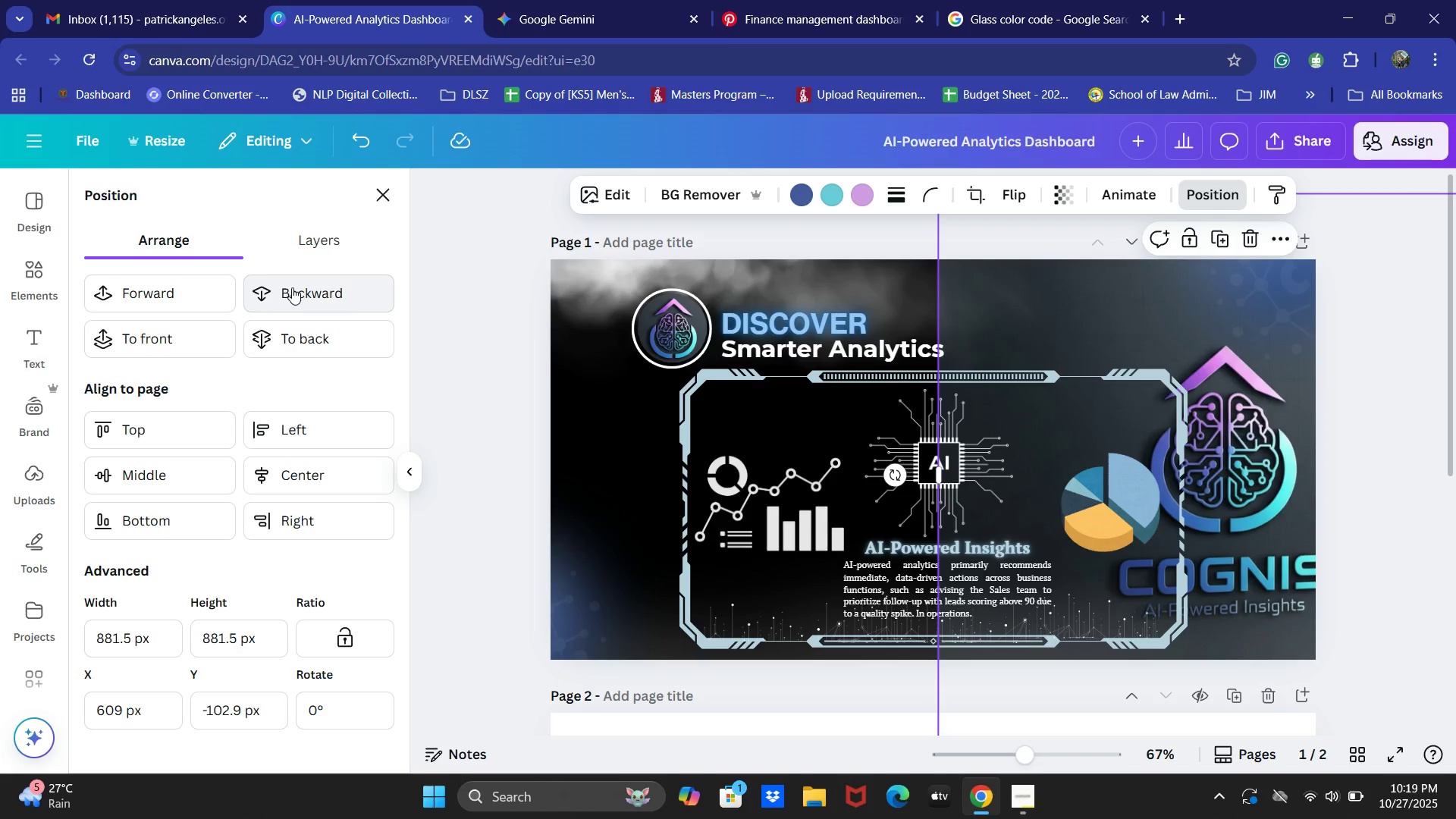 
left_click([292, 287])
 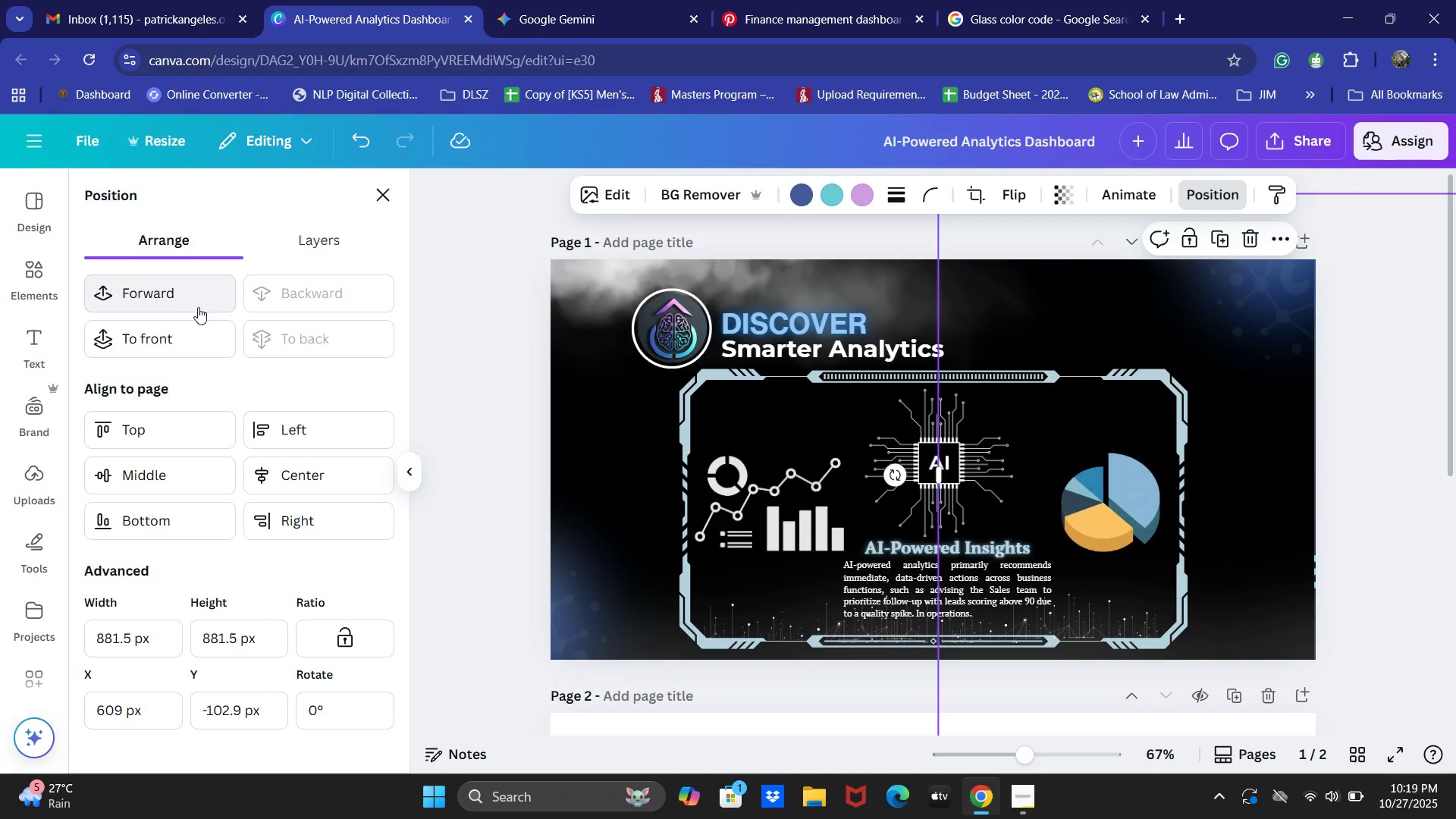 
left_click([155, 296])
 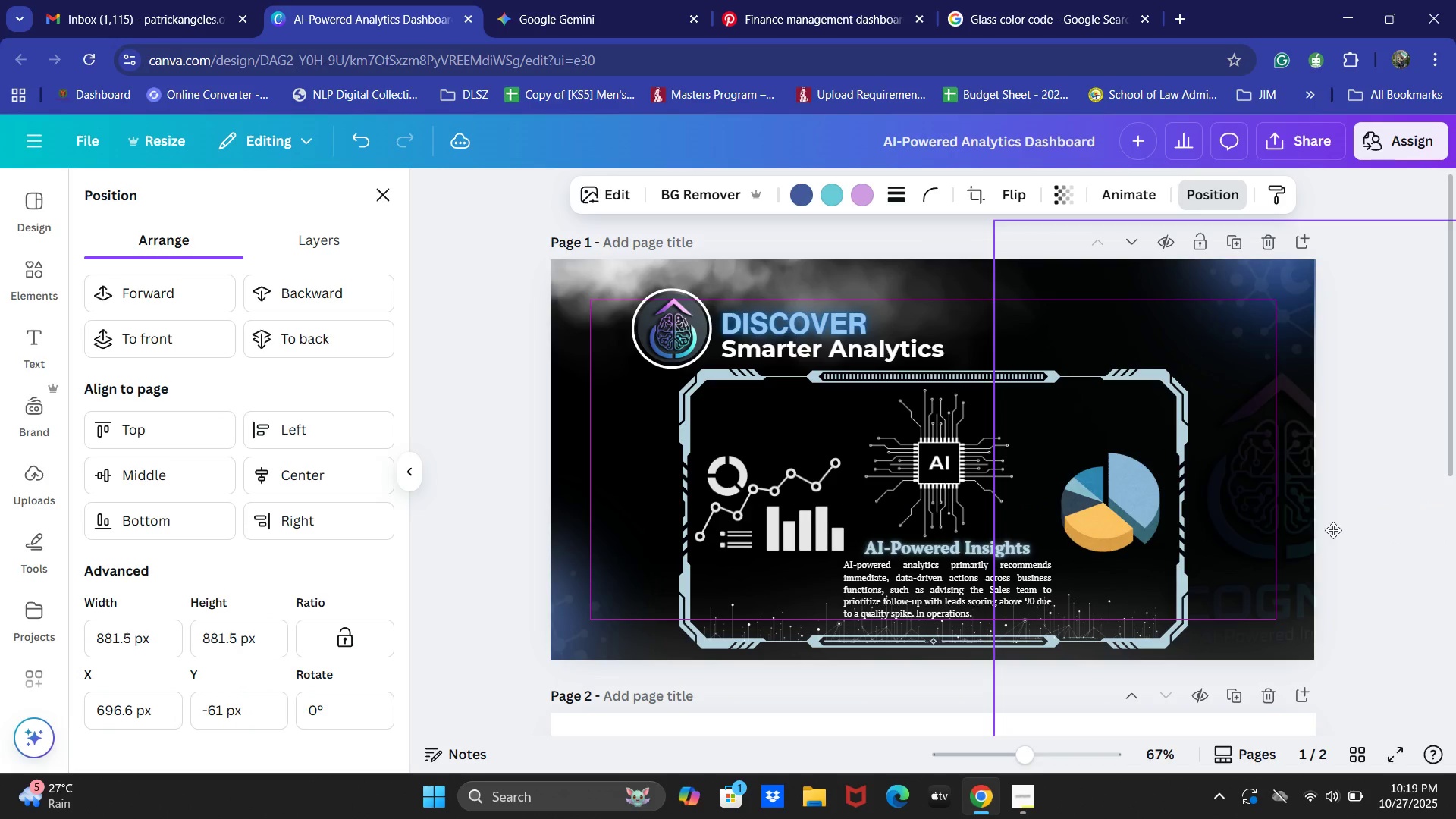 
wait(16.47)
 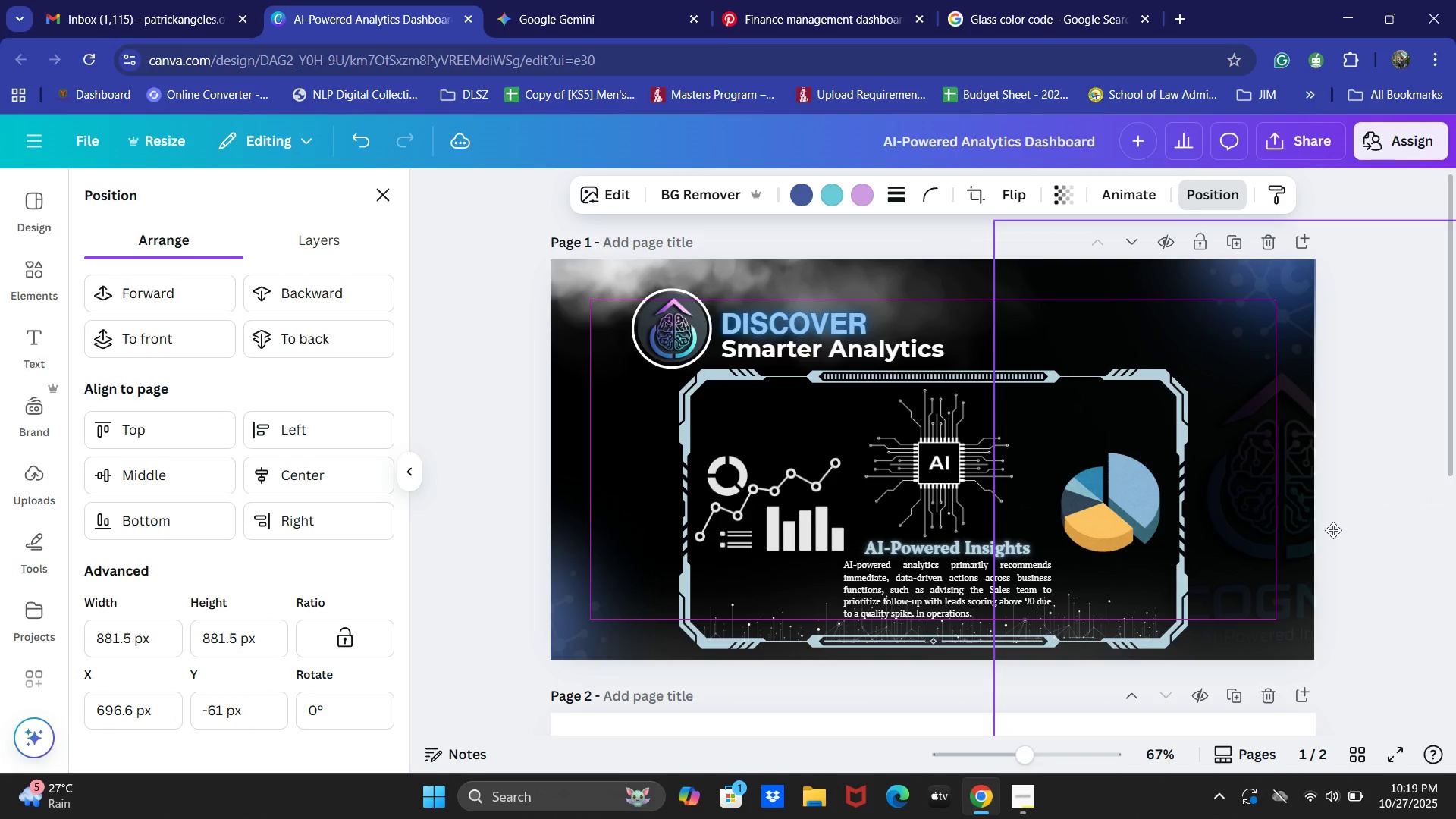 
scroll: coordinate [1093, 538], scroll_direction: up, amount: 1.0
 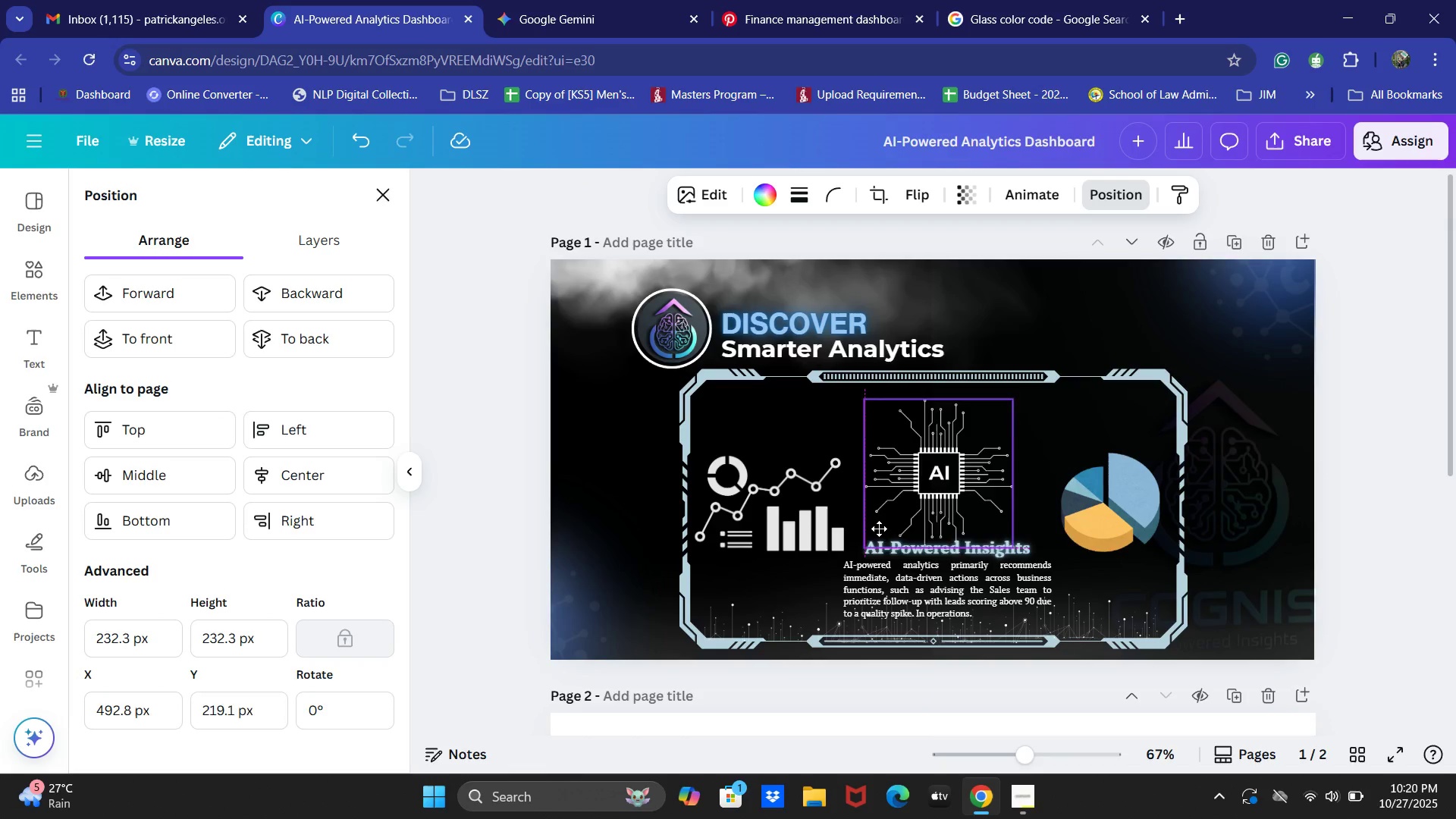 
key(Control+ControlLeft)
 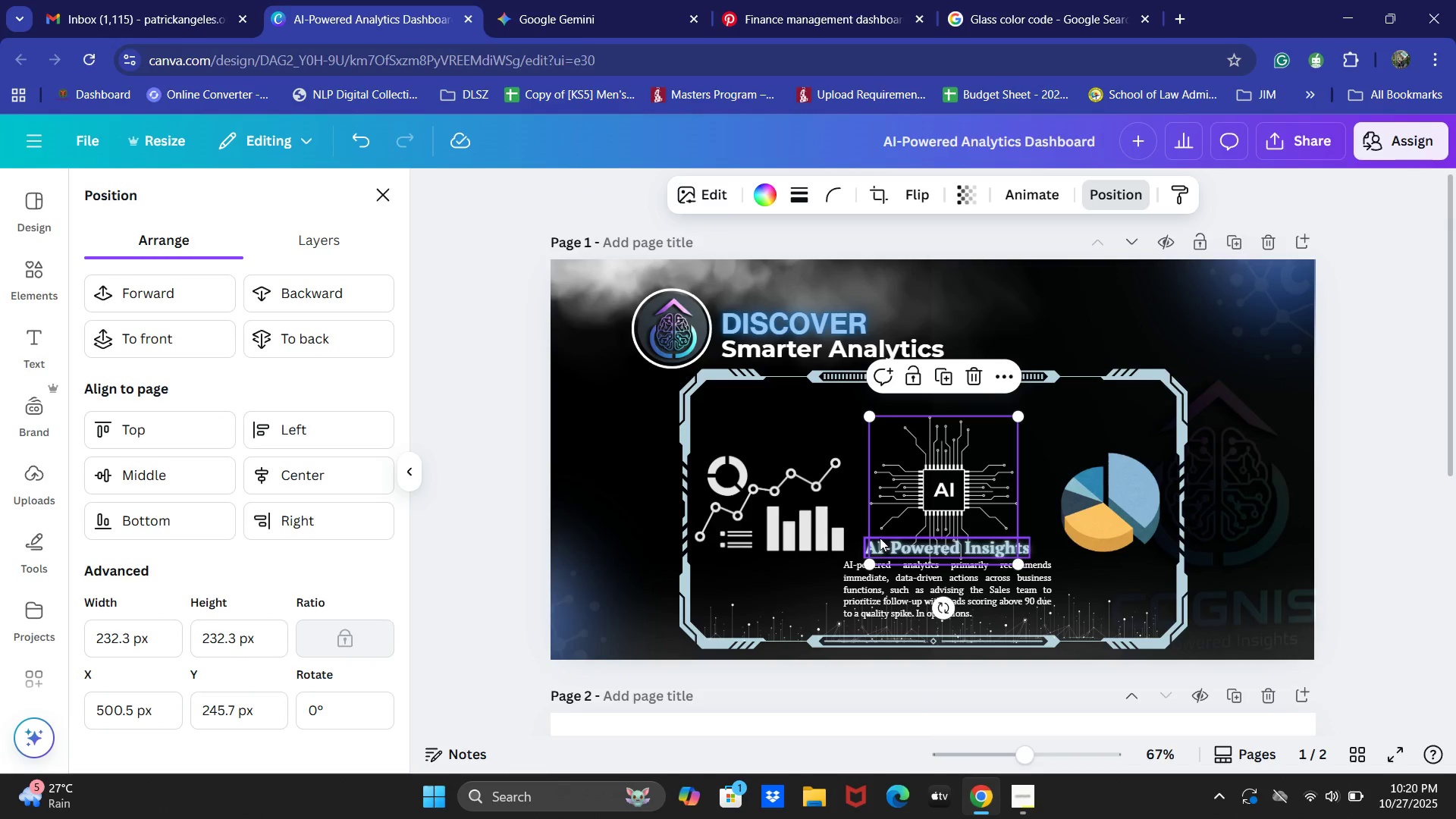 
key(Control+Z)
 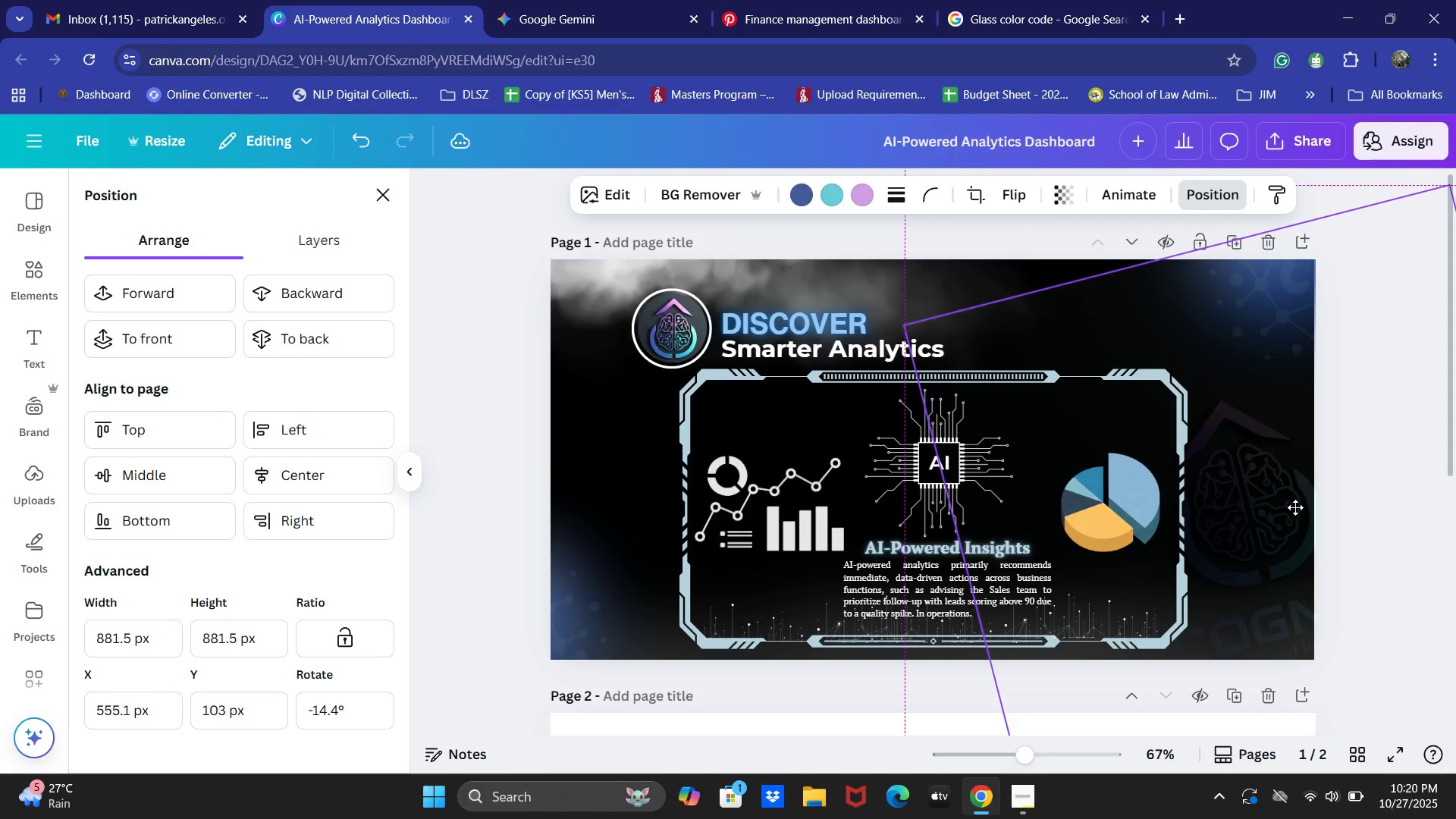 
wait(10.19)
 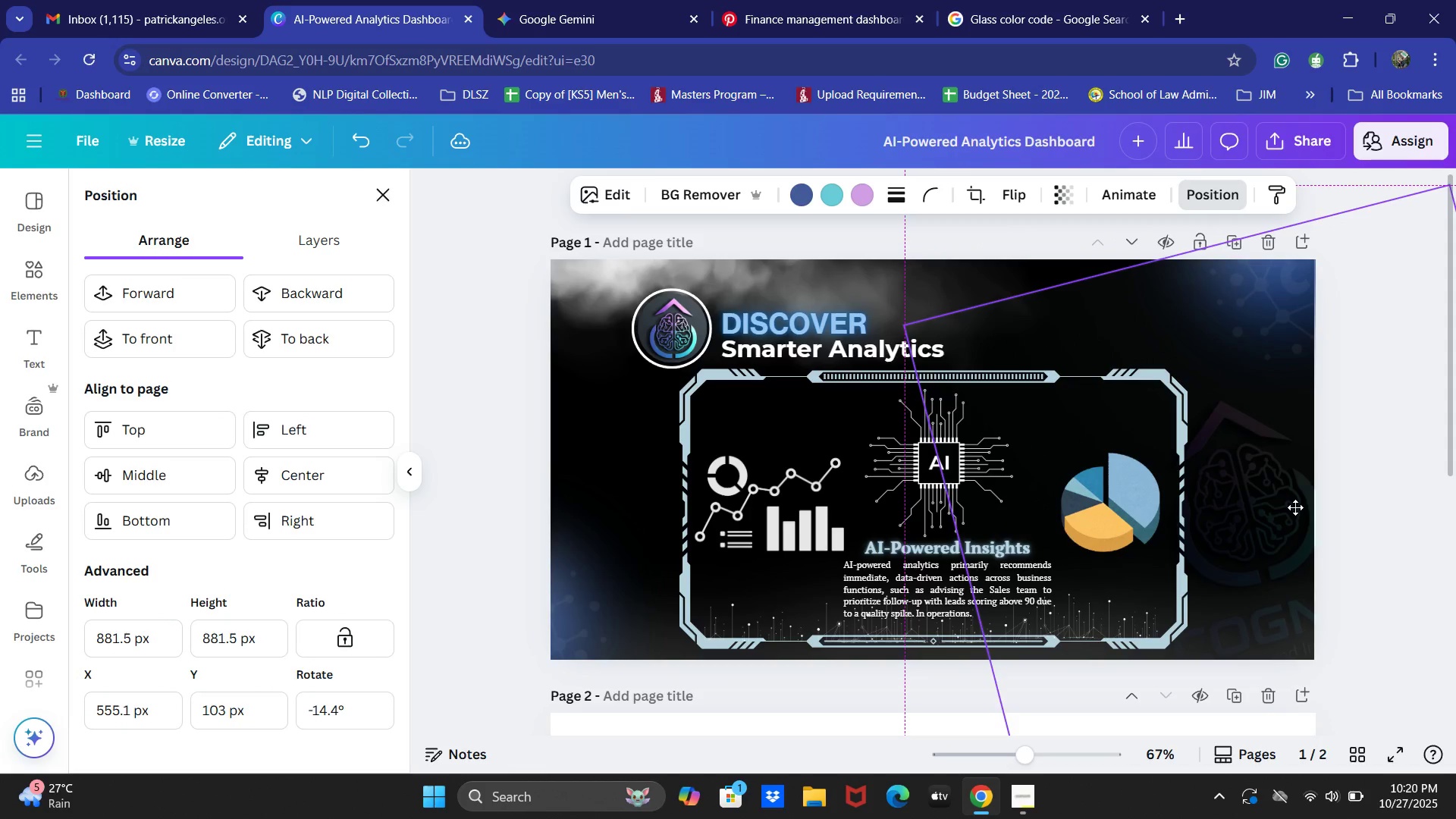 
left_click([391, 198])
 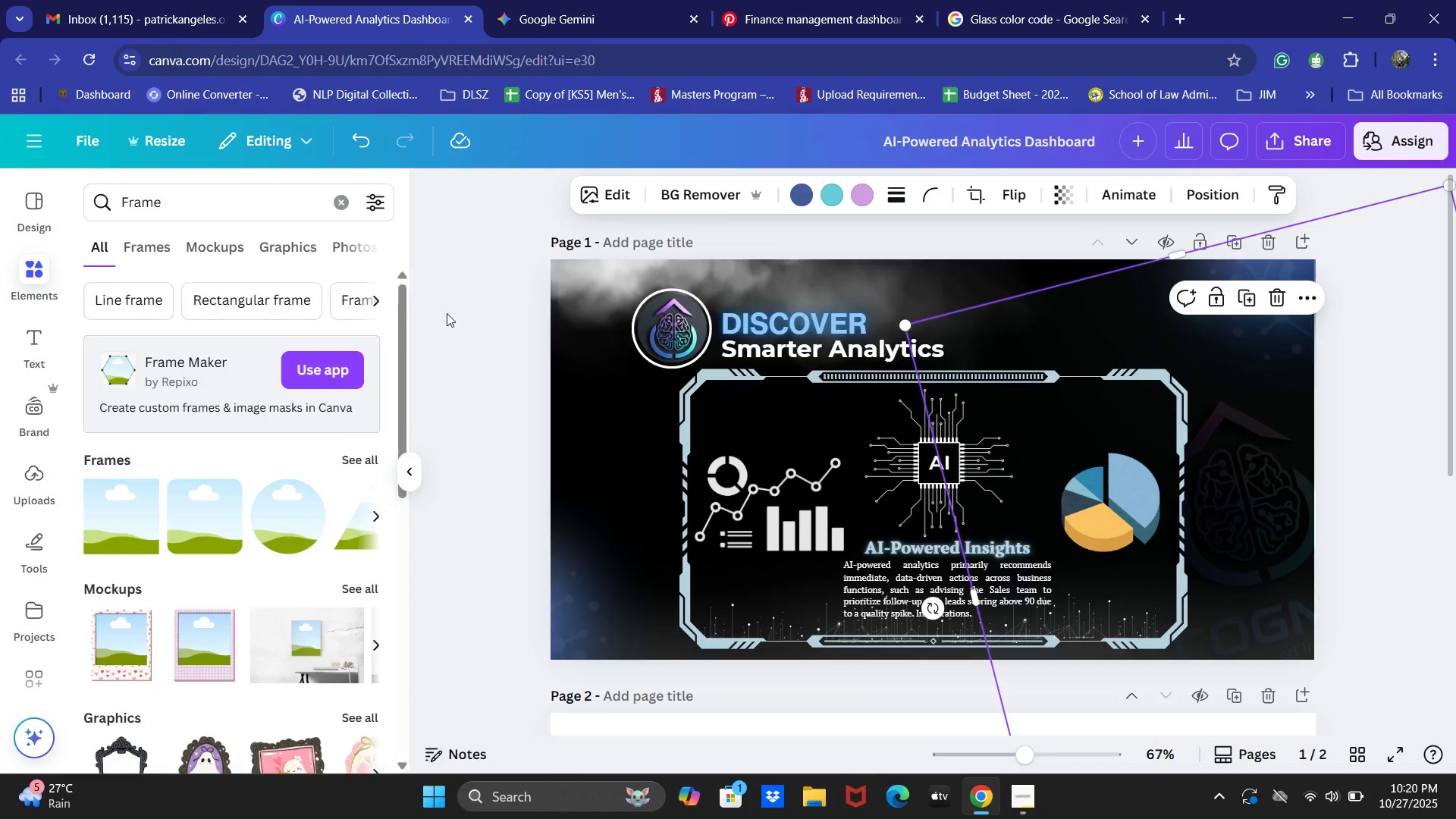 
left_click([516, 415])
 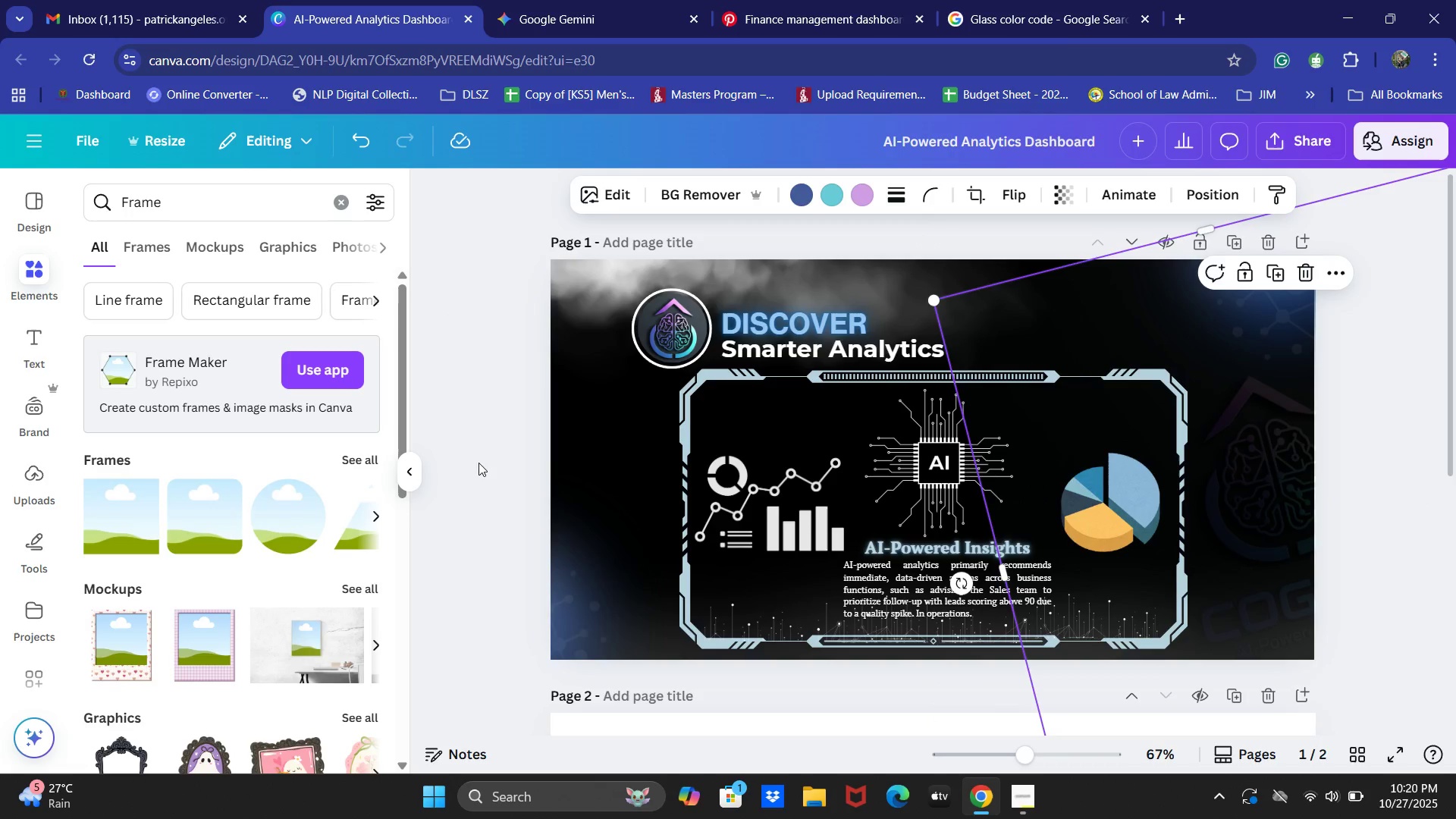 
wait(6.82)
 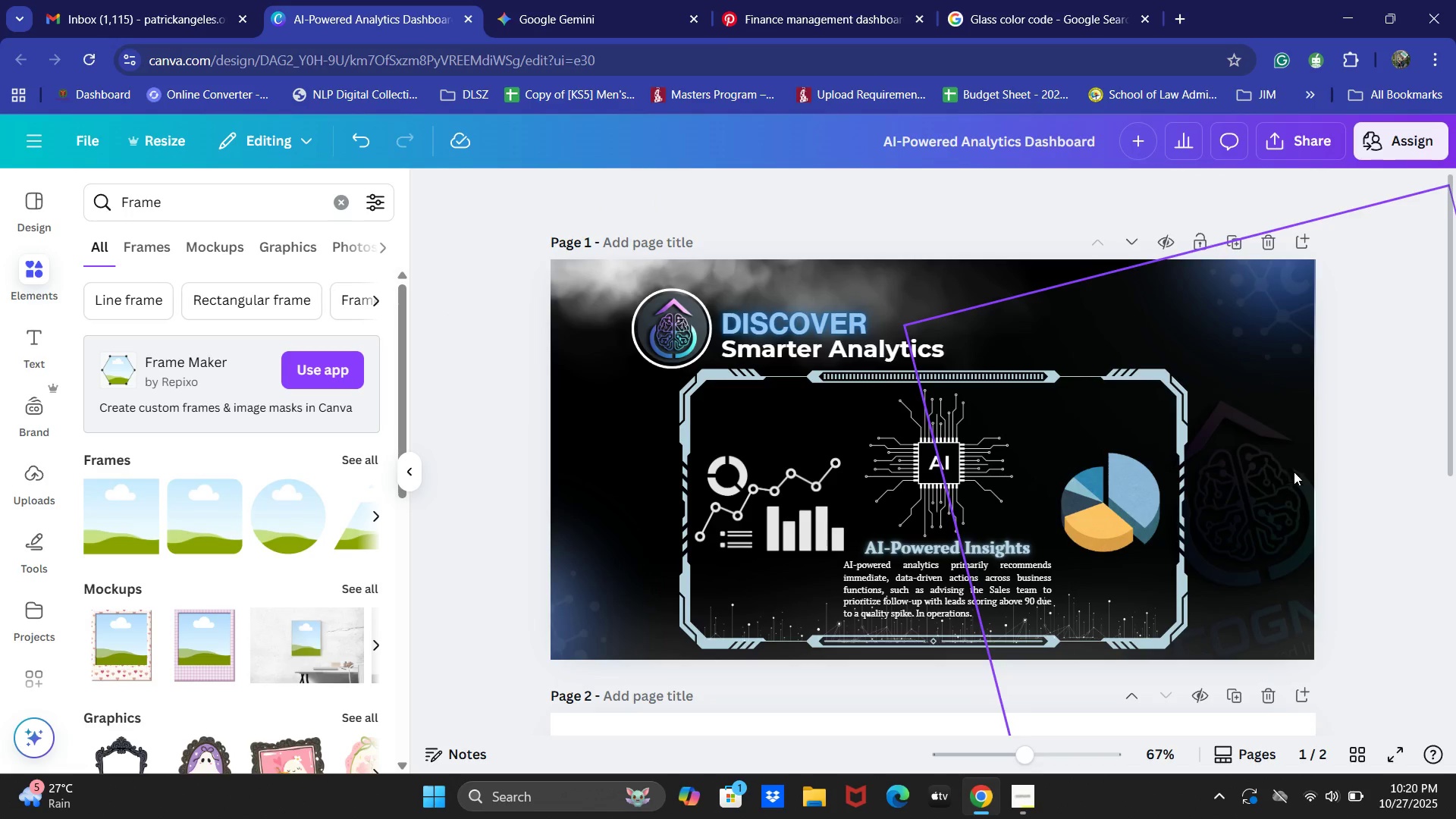 
type(AI face)
 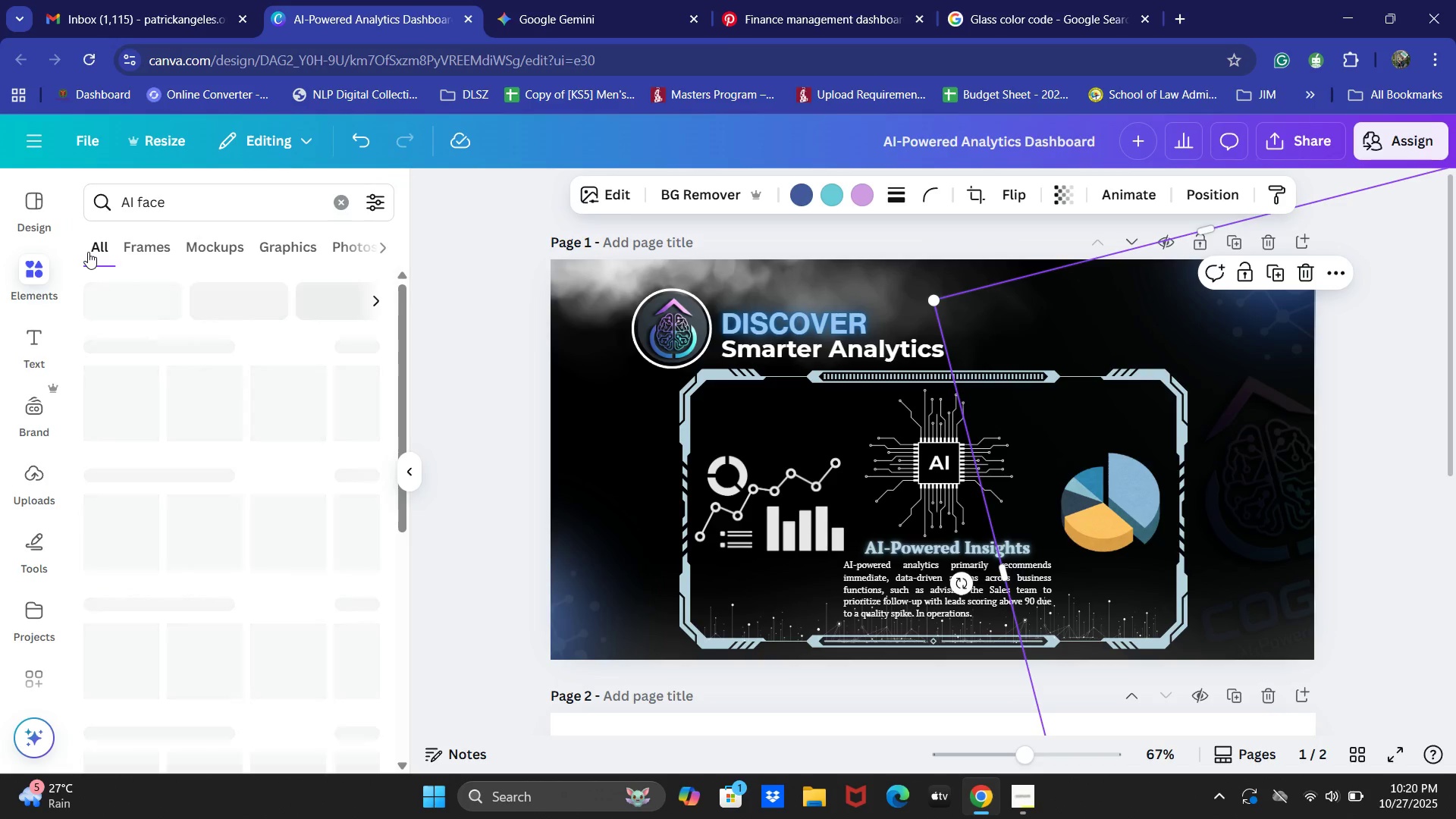 
key(Enter)
 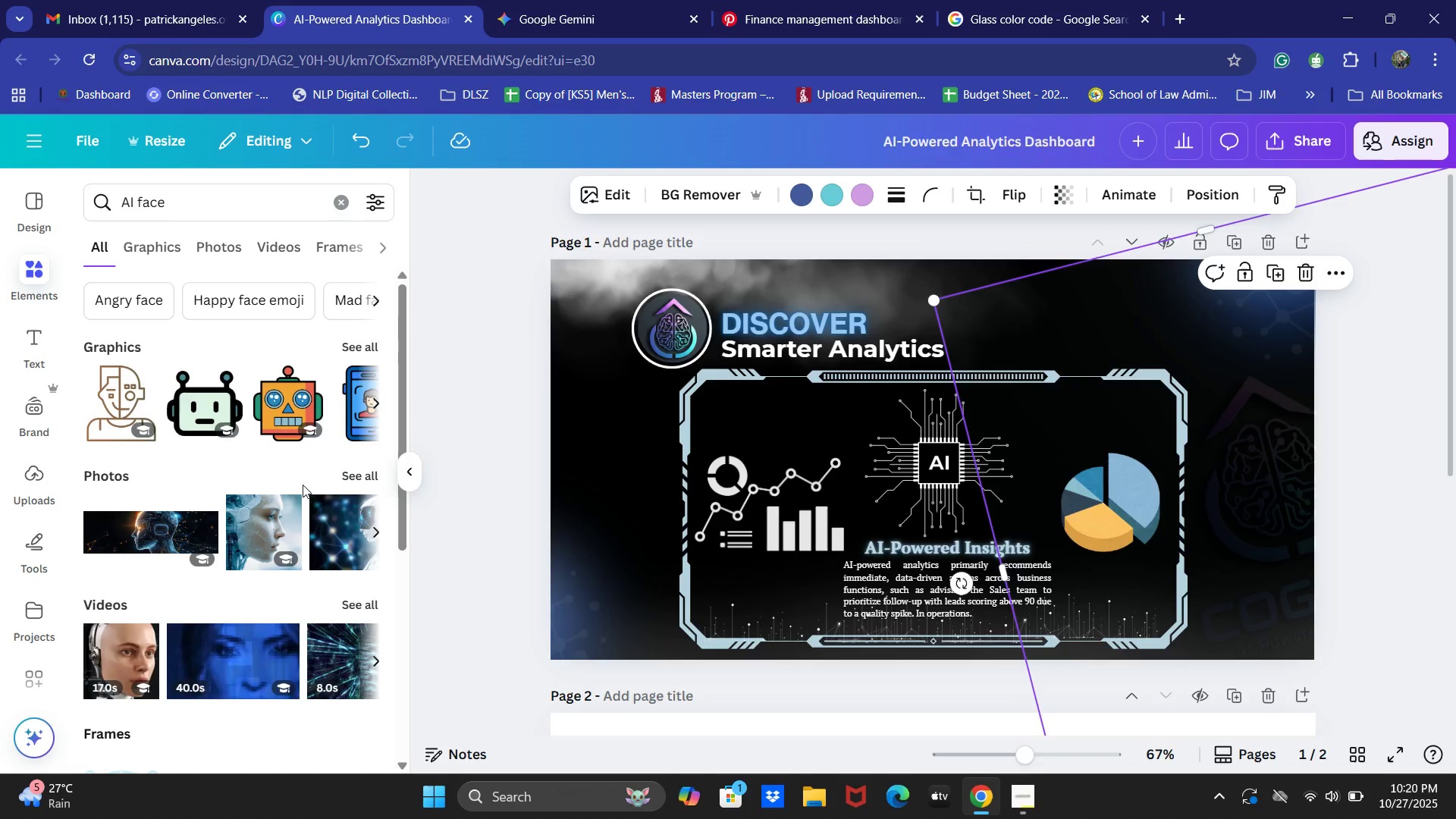 
wait(6.67)
 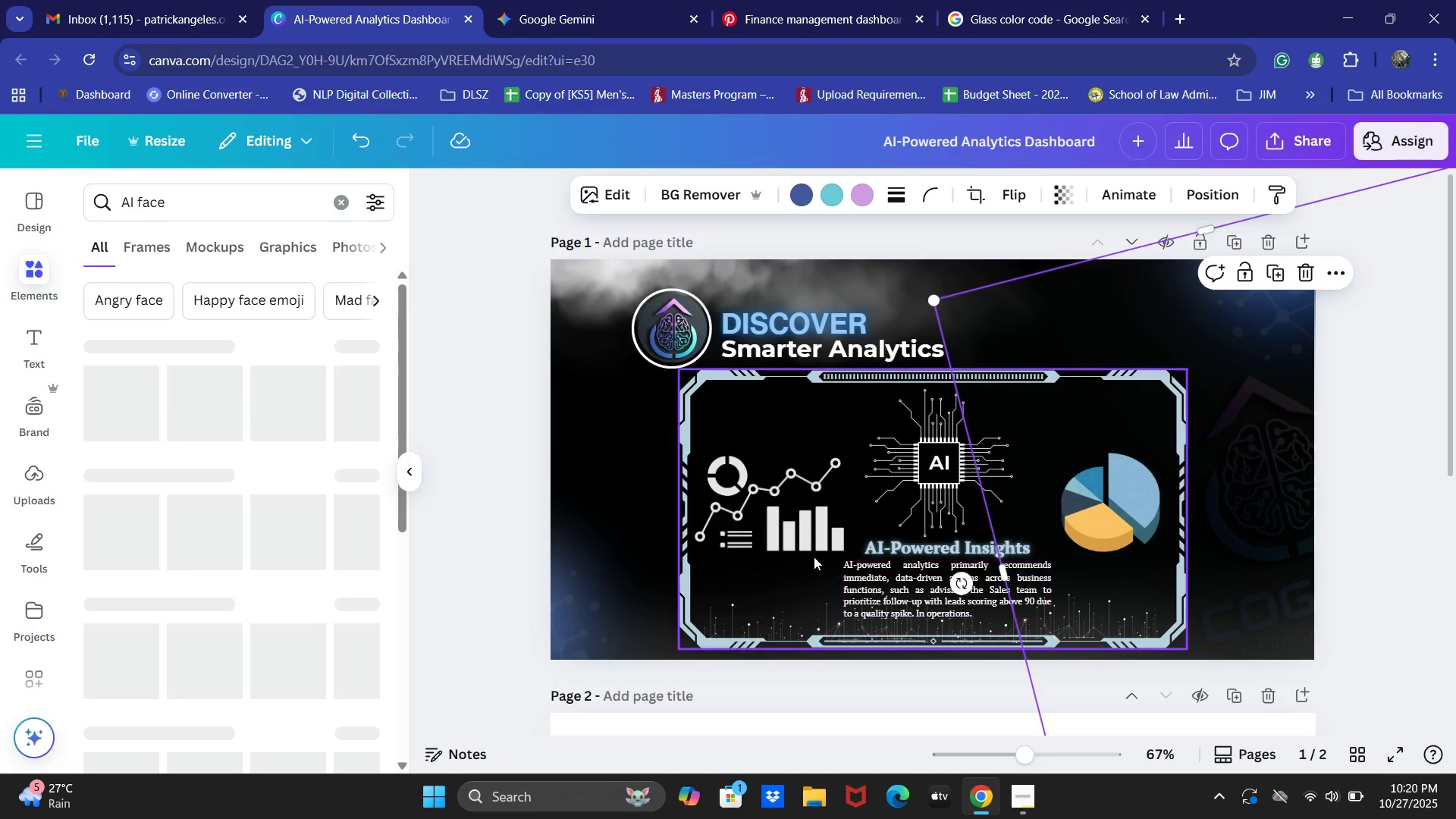 
left_click([352, 345])
 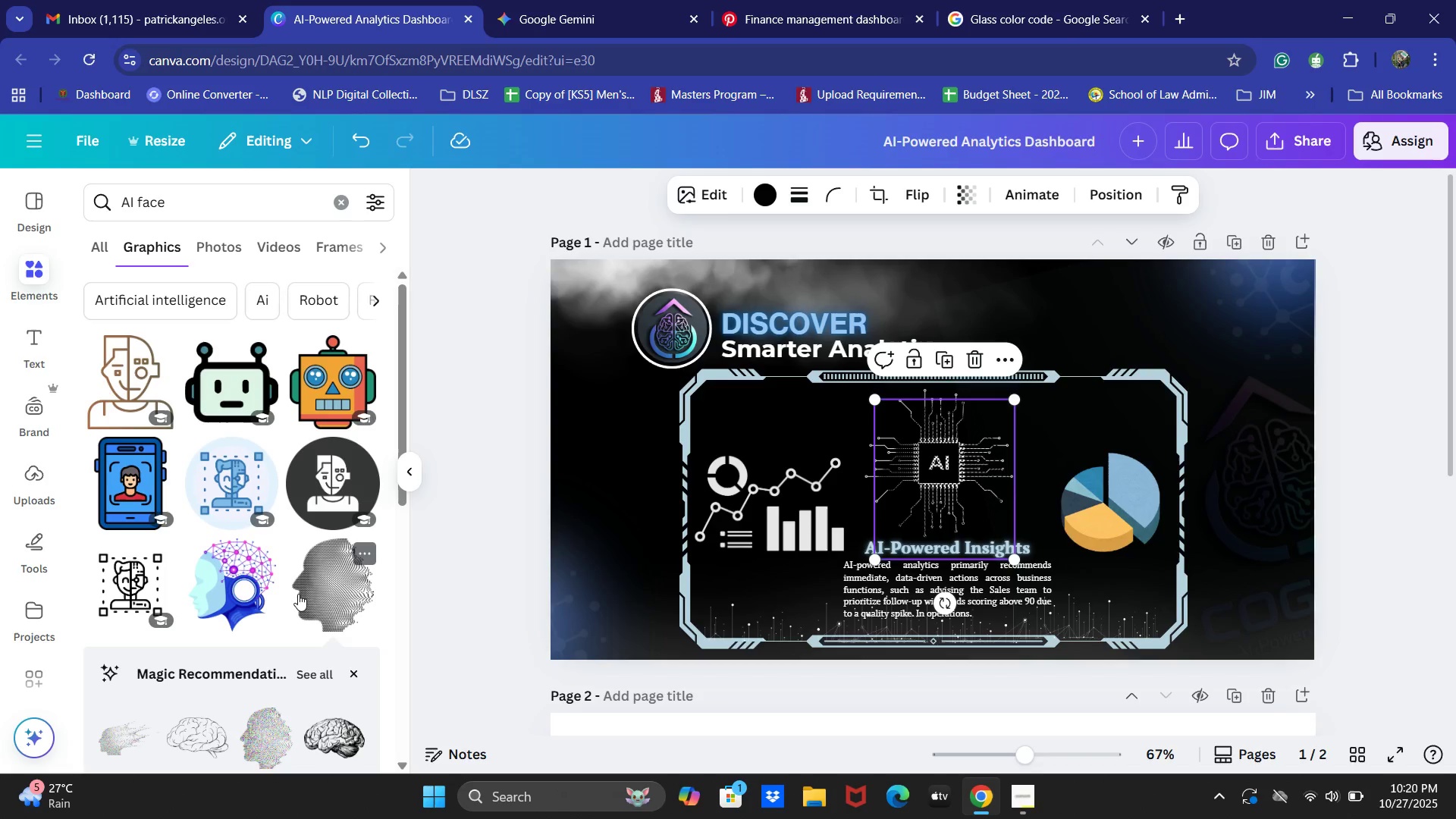 
wait(5.86)
 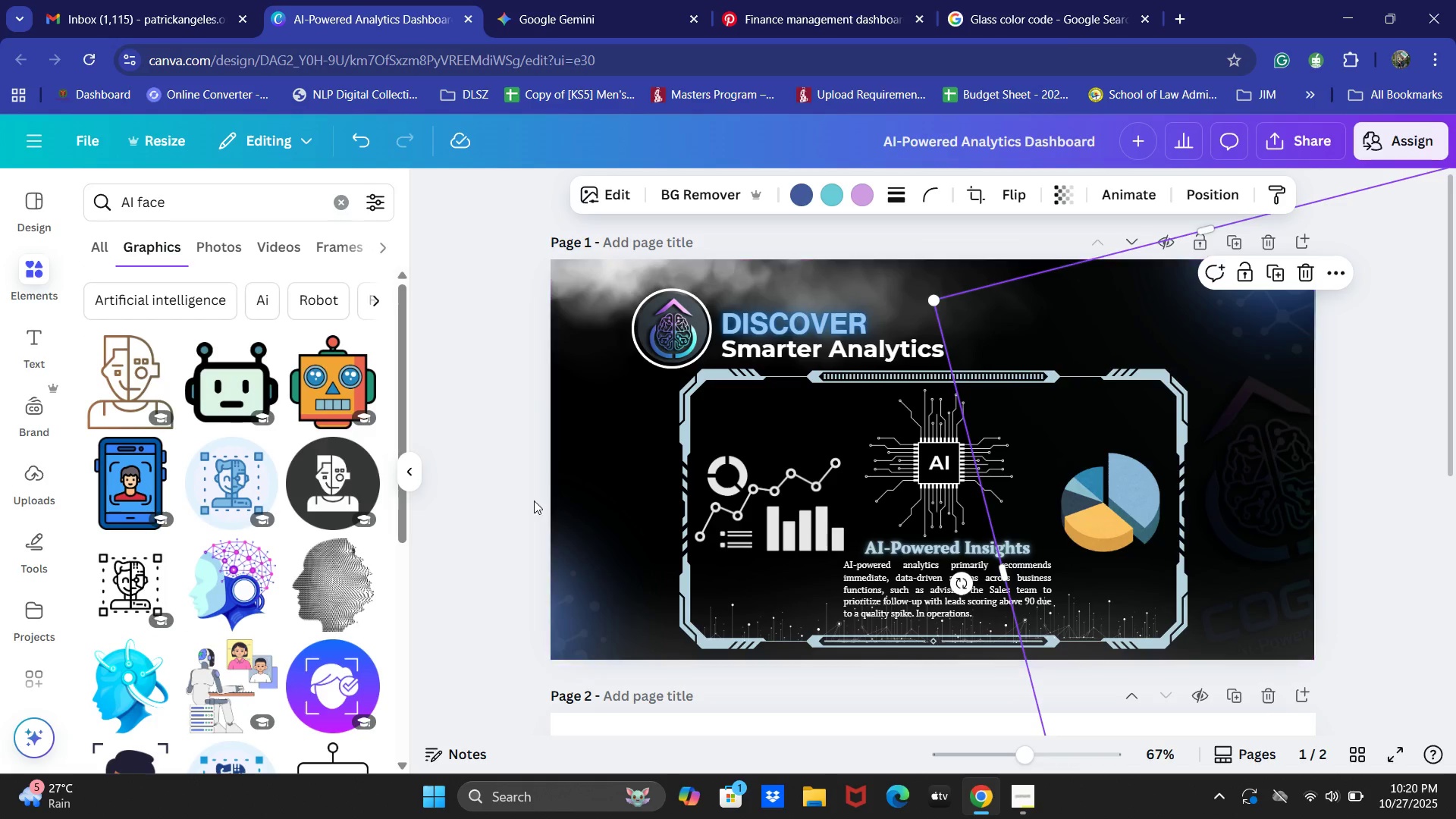 
key(Control+ControlLeft)
 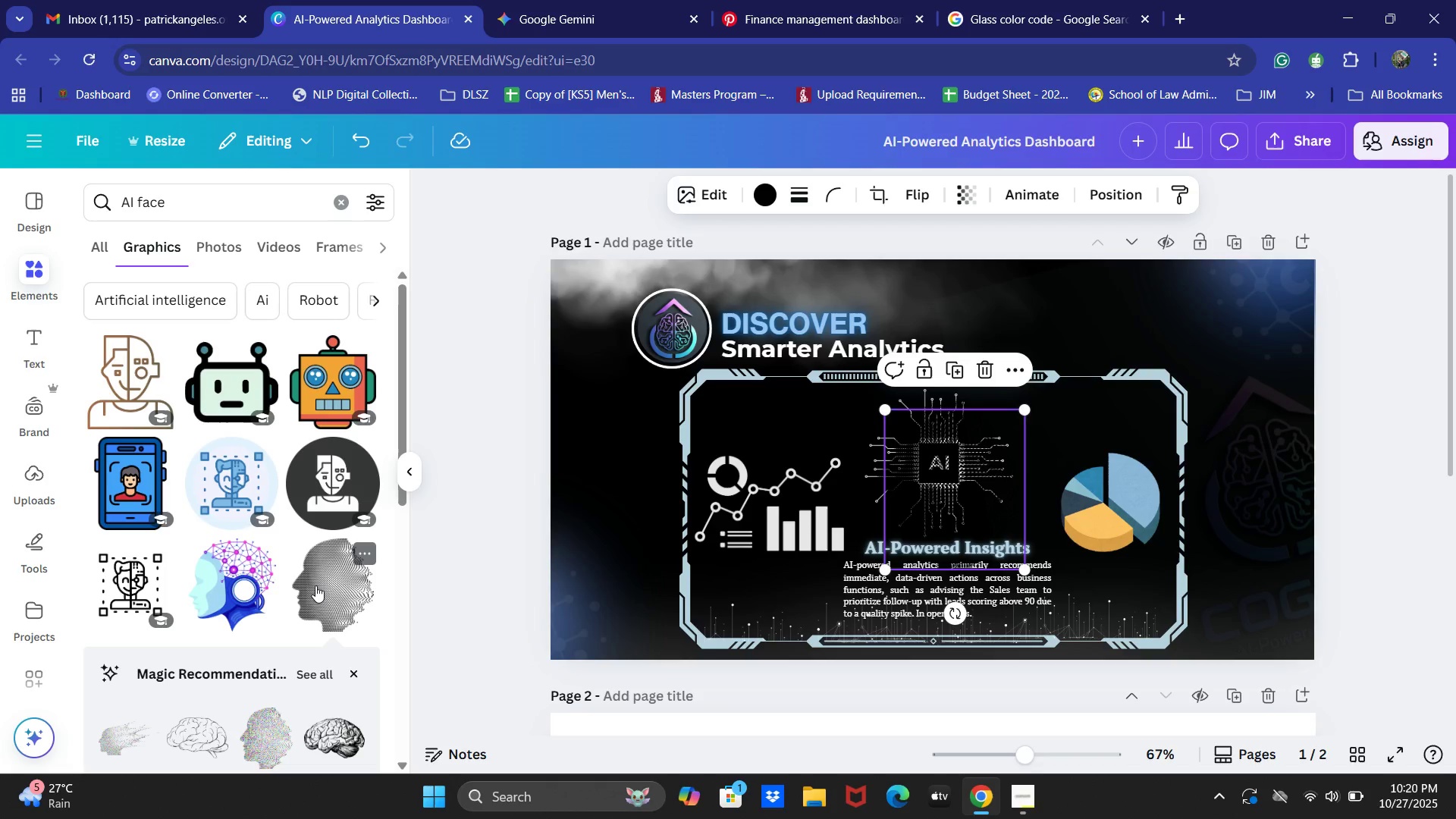 
key(Control+Z)
 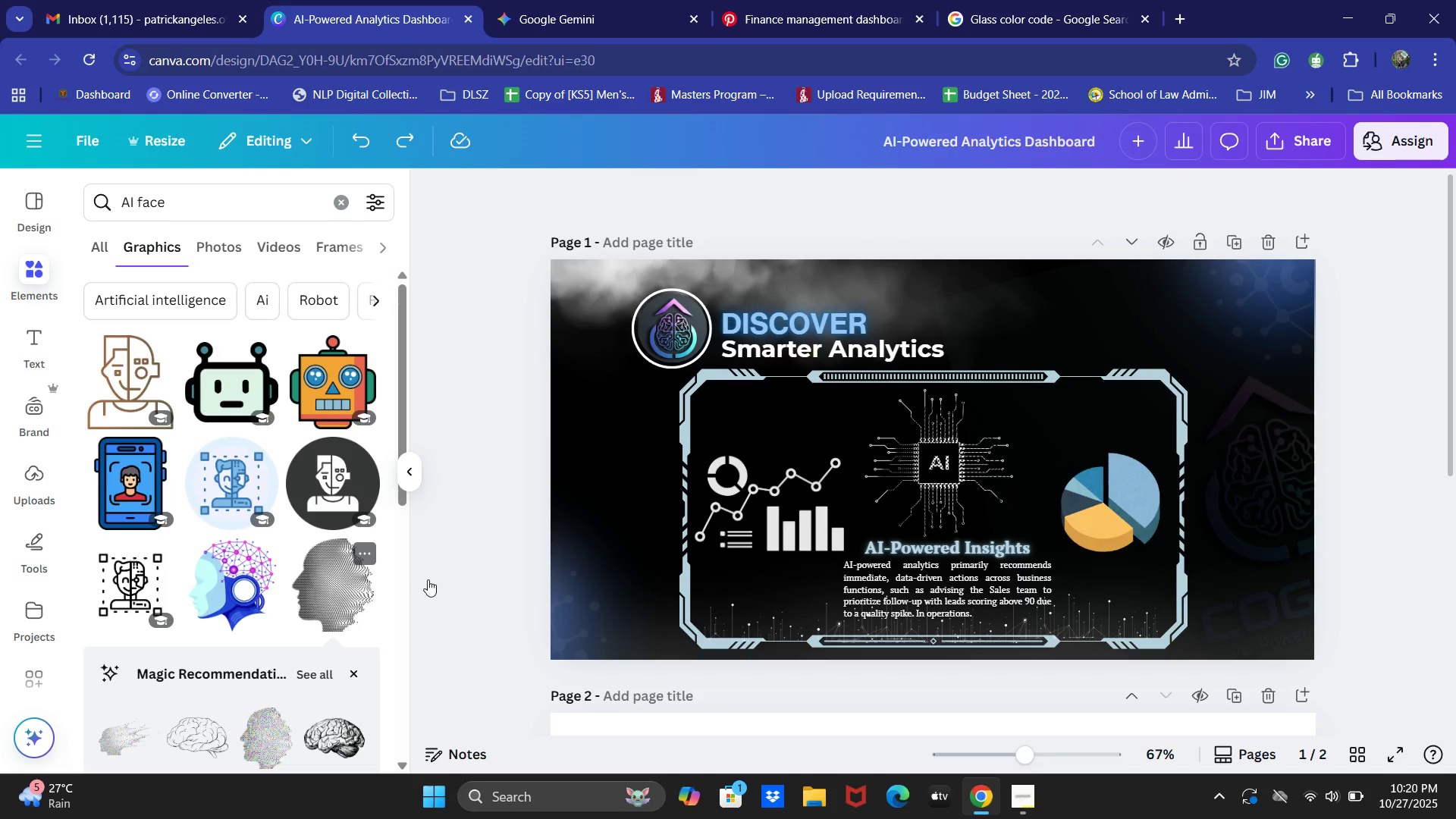 
left_click([303, 579])
 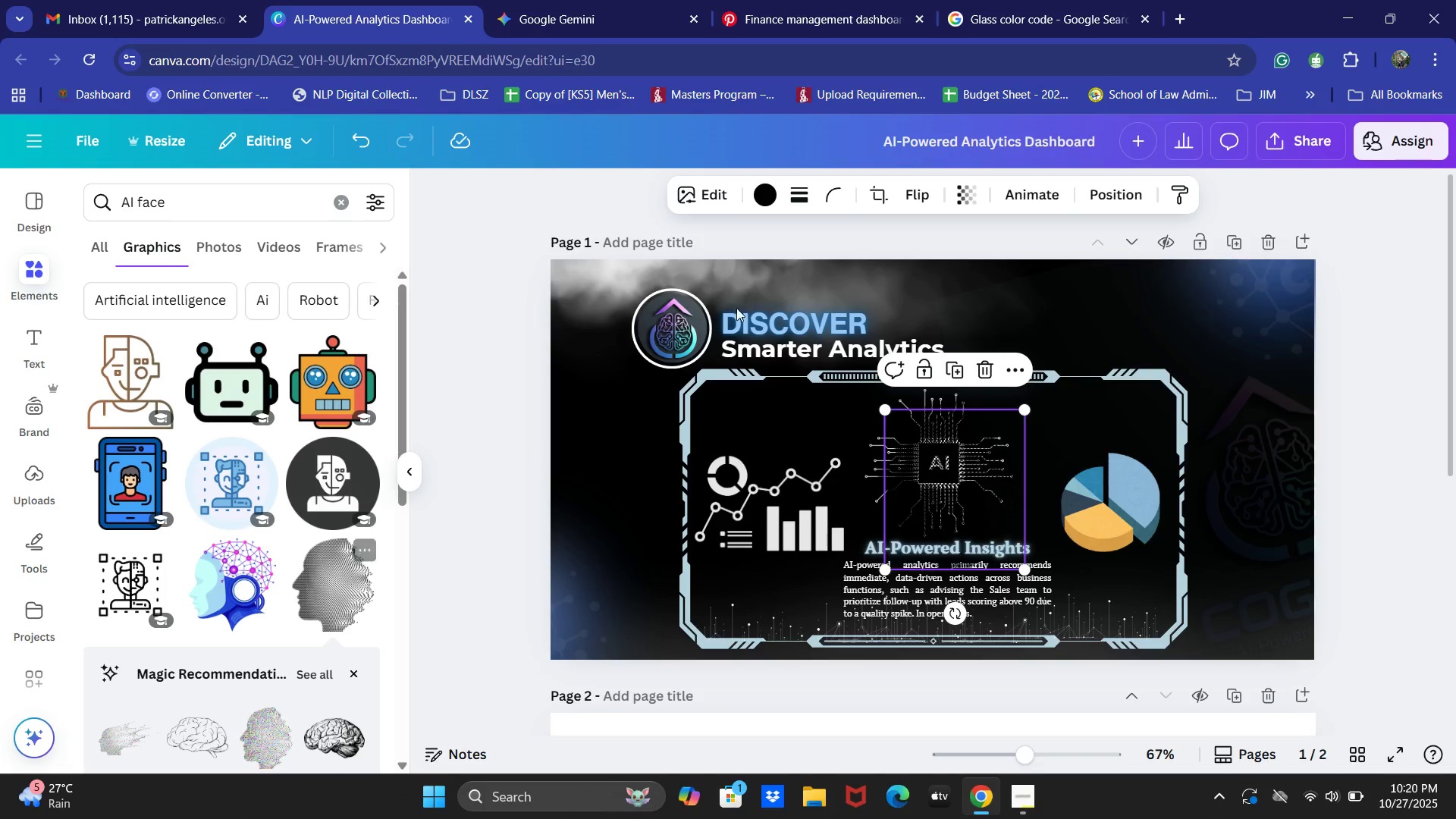 
left_click([758, 187])
 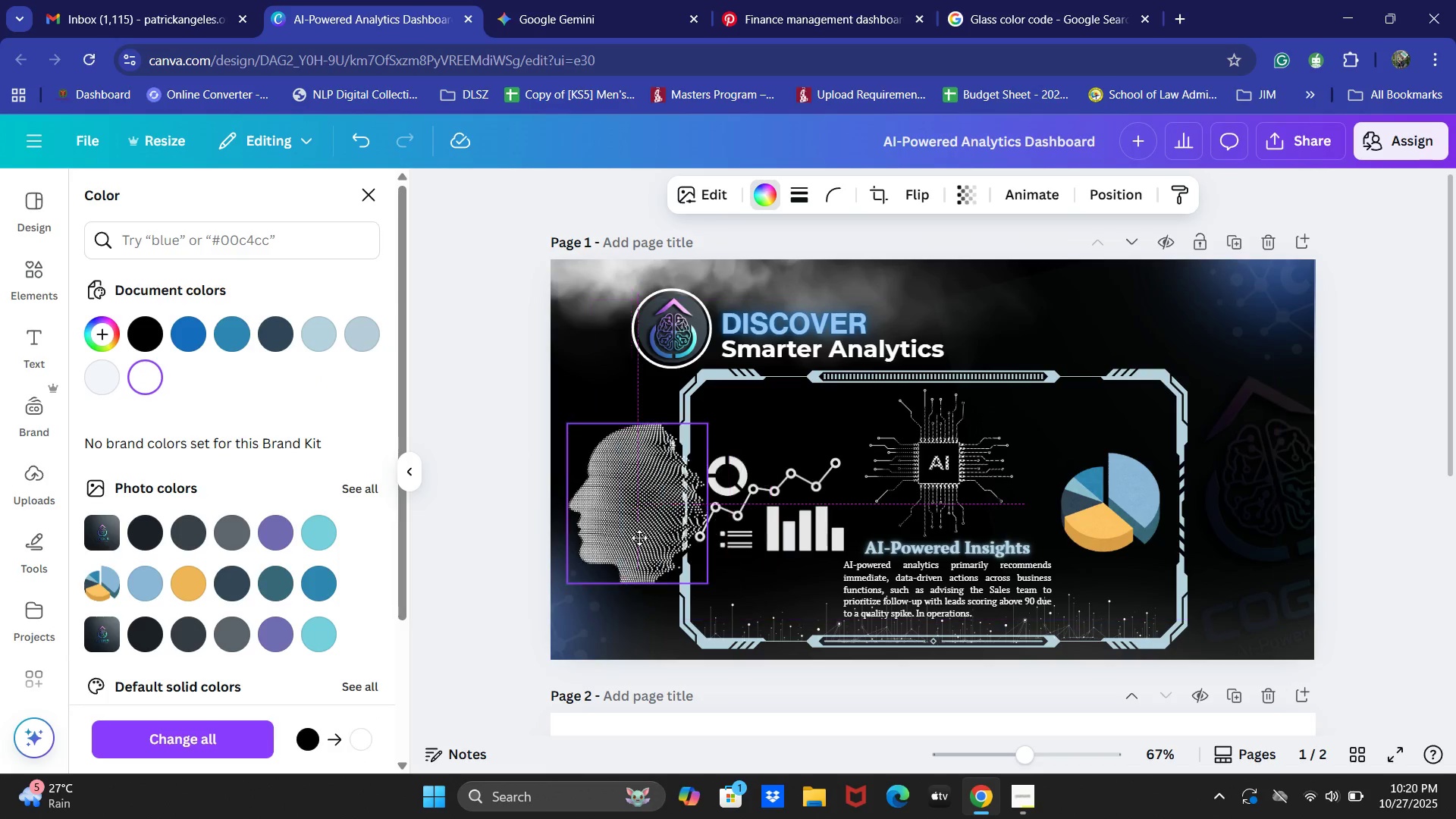 
wait(8.79)
 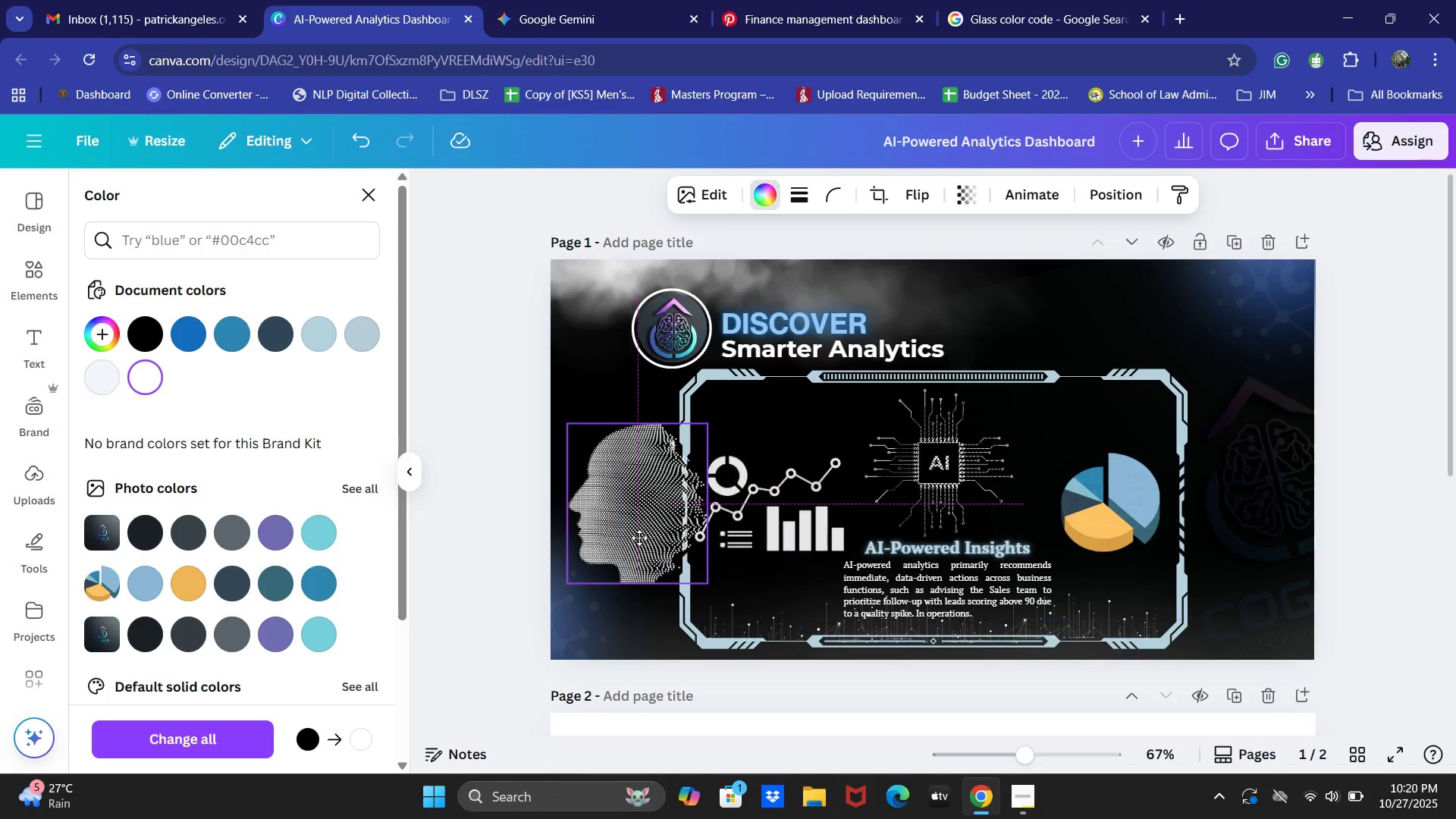 
mouse_move([626, 526])
 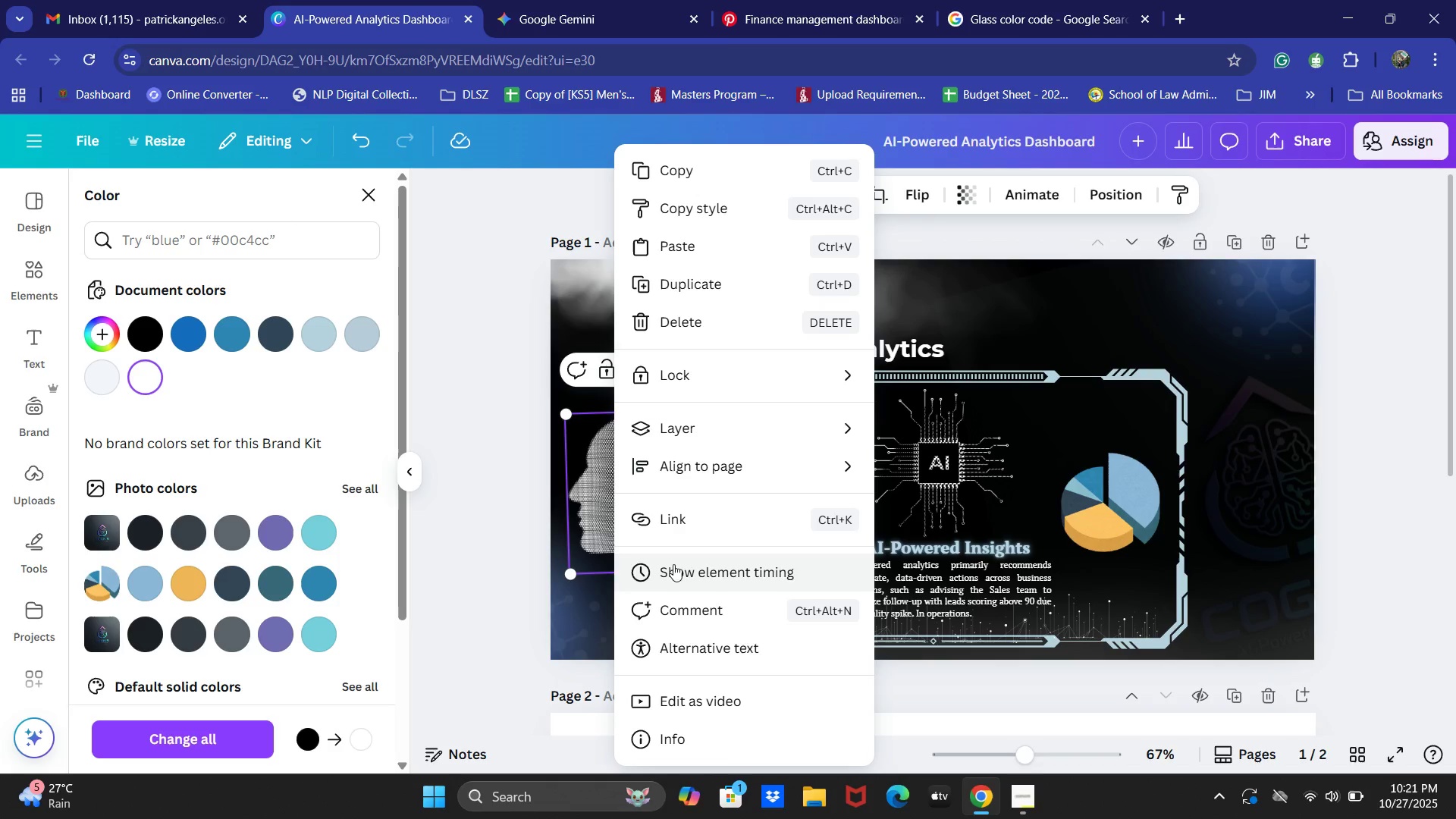 
scroll: coordinate [686, 562], scroll_direction: down, amount: 1.0
 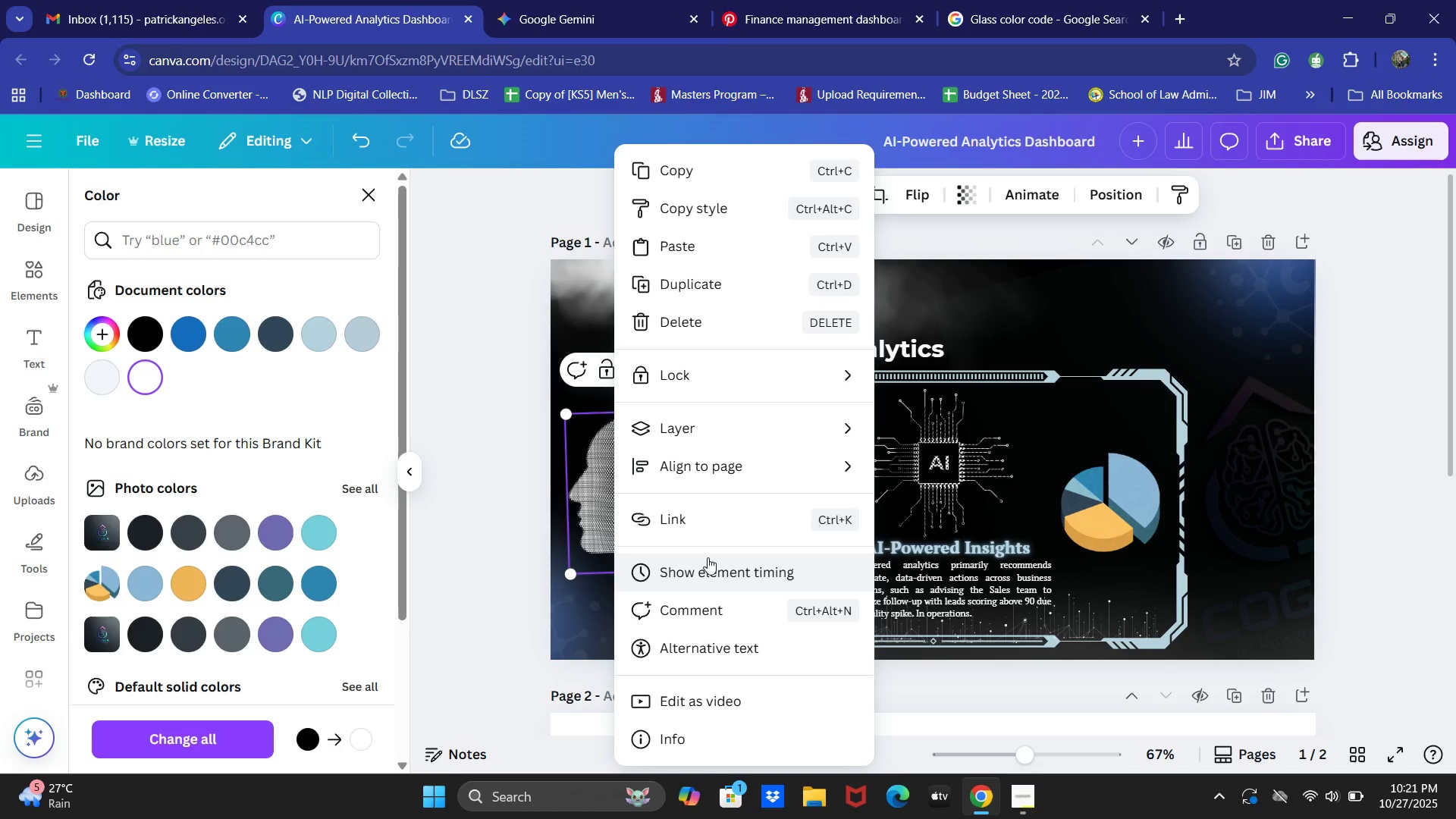 
wait(5.37)
 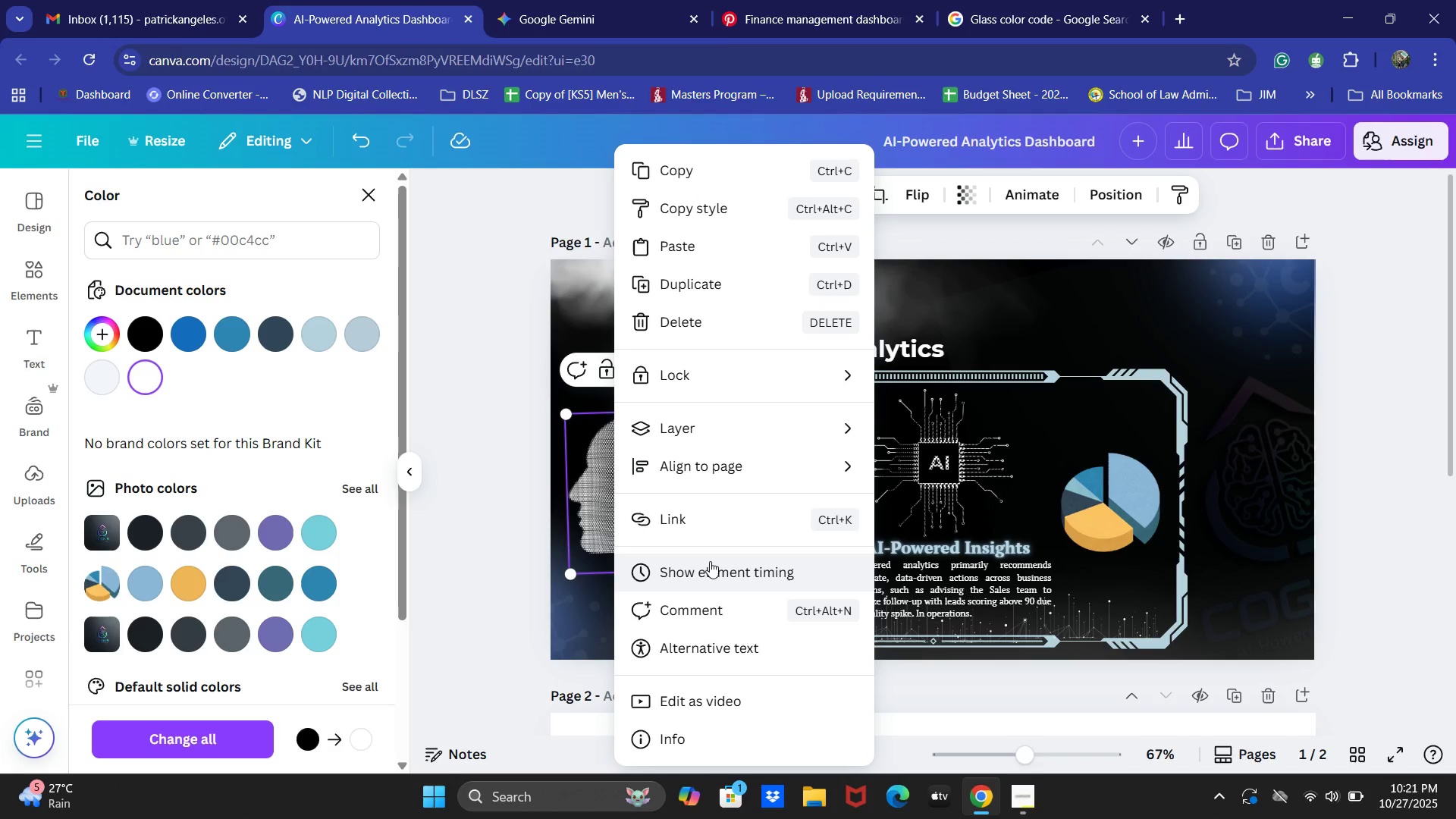 
left_click([1035, 805])